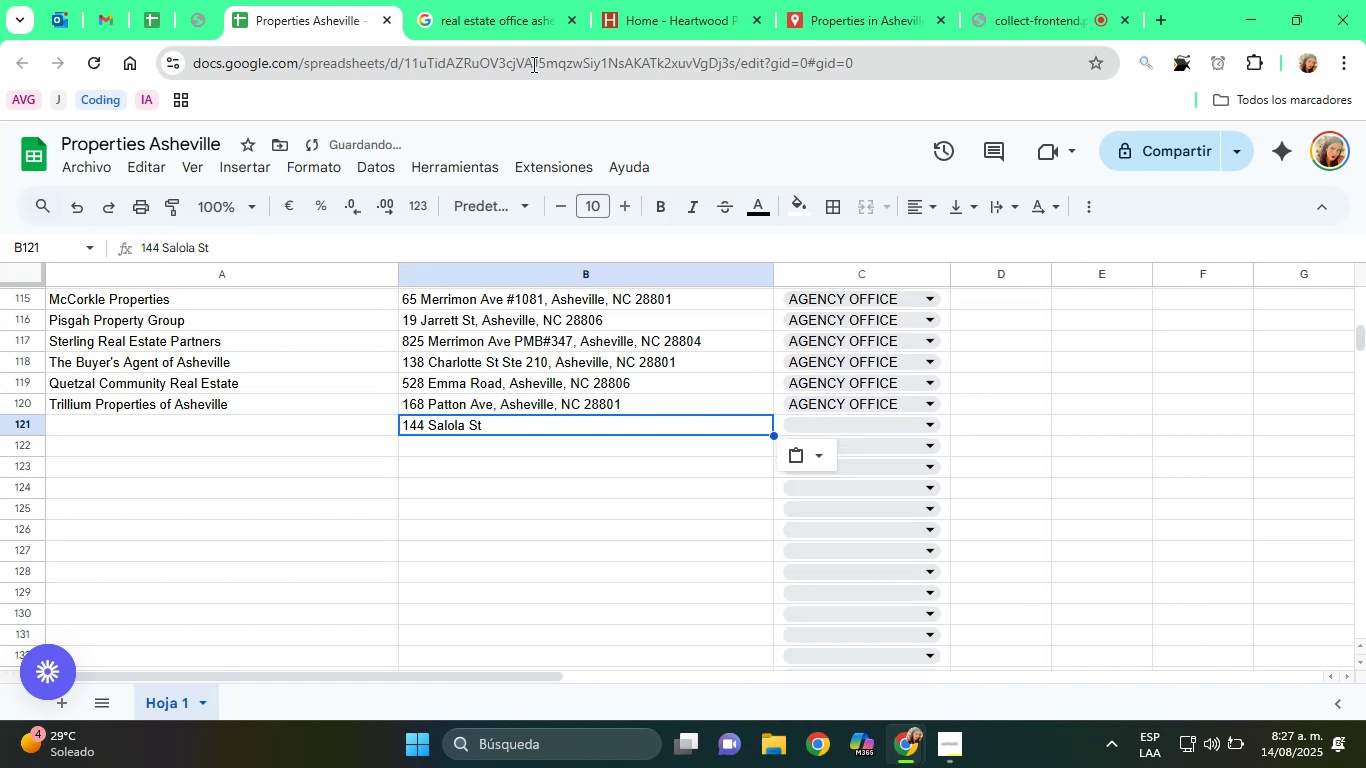 
left_click([642, 0])
 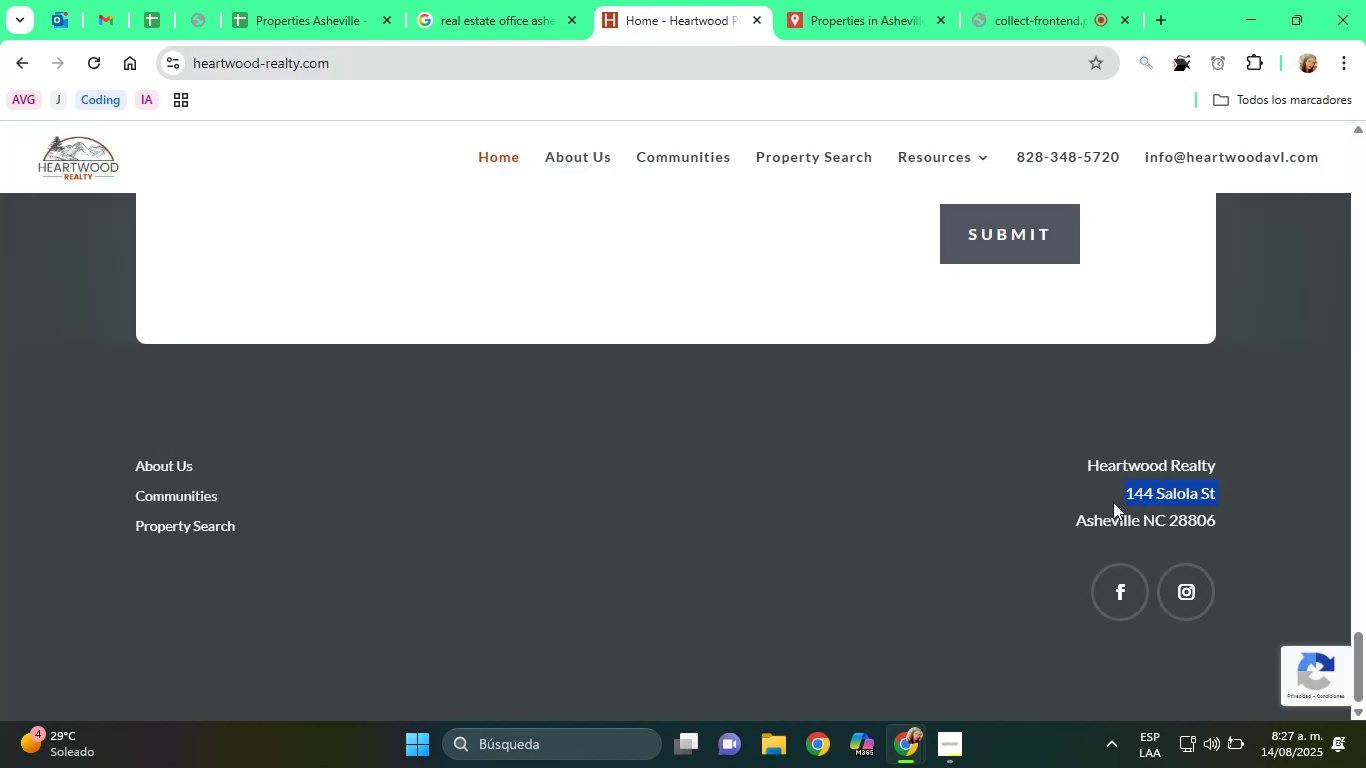 
double_click([1130, 527])
 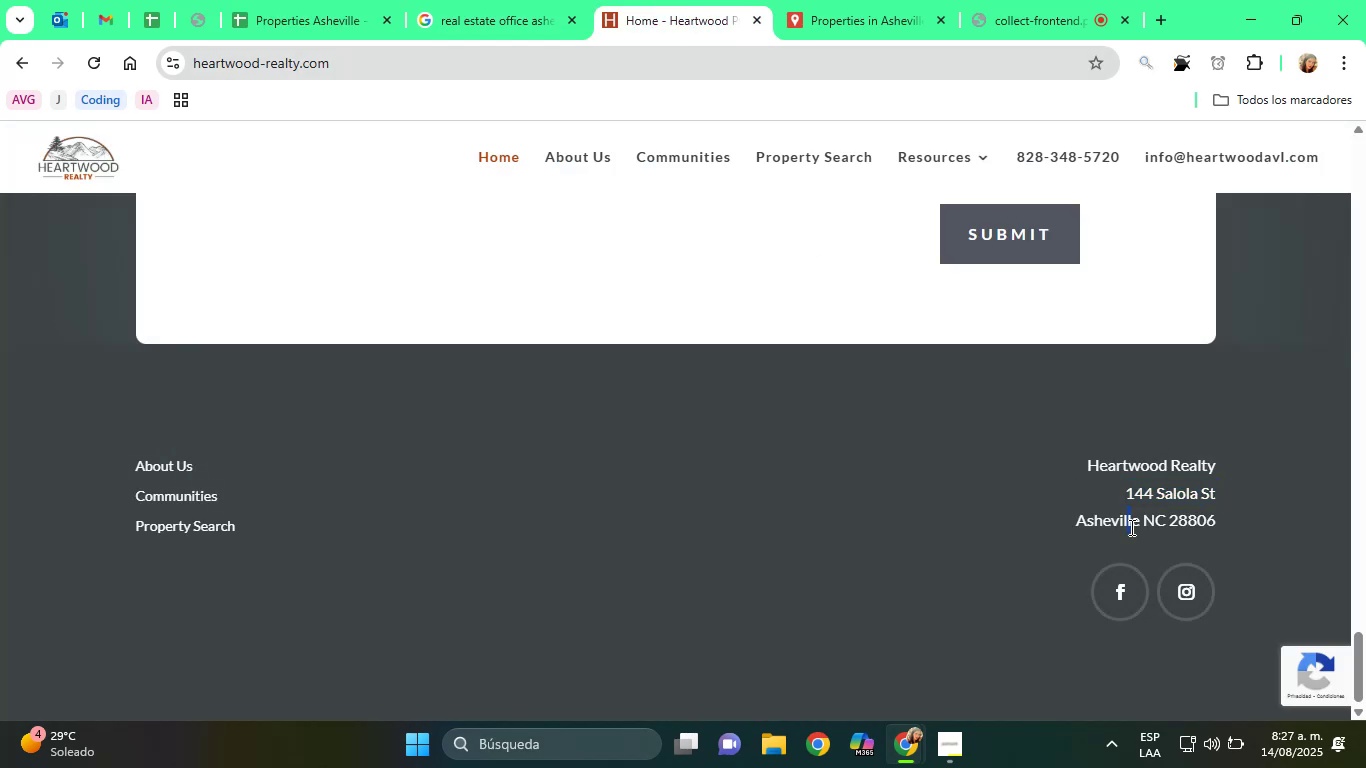 
triple_click([1130, 527])
 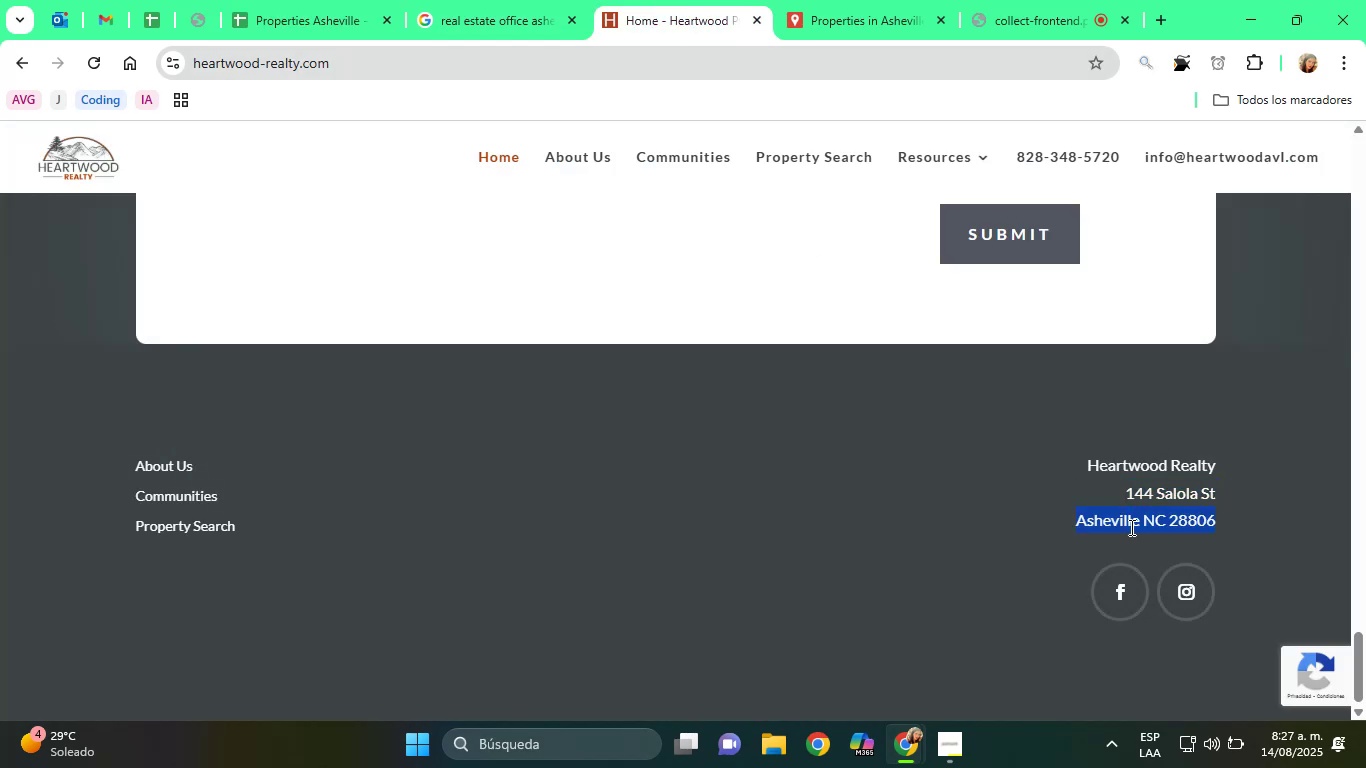 
right_click([1130, 528])
 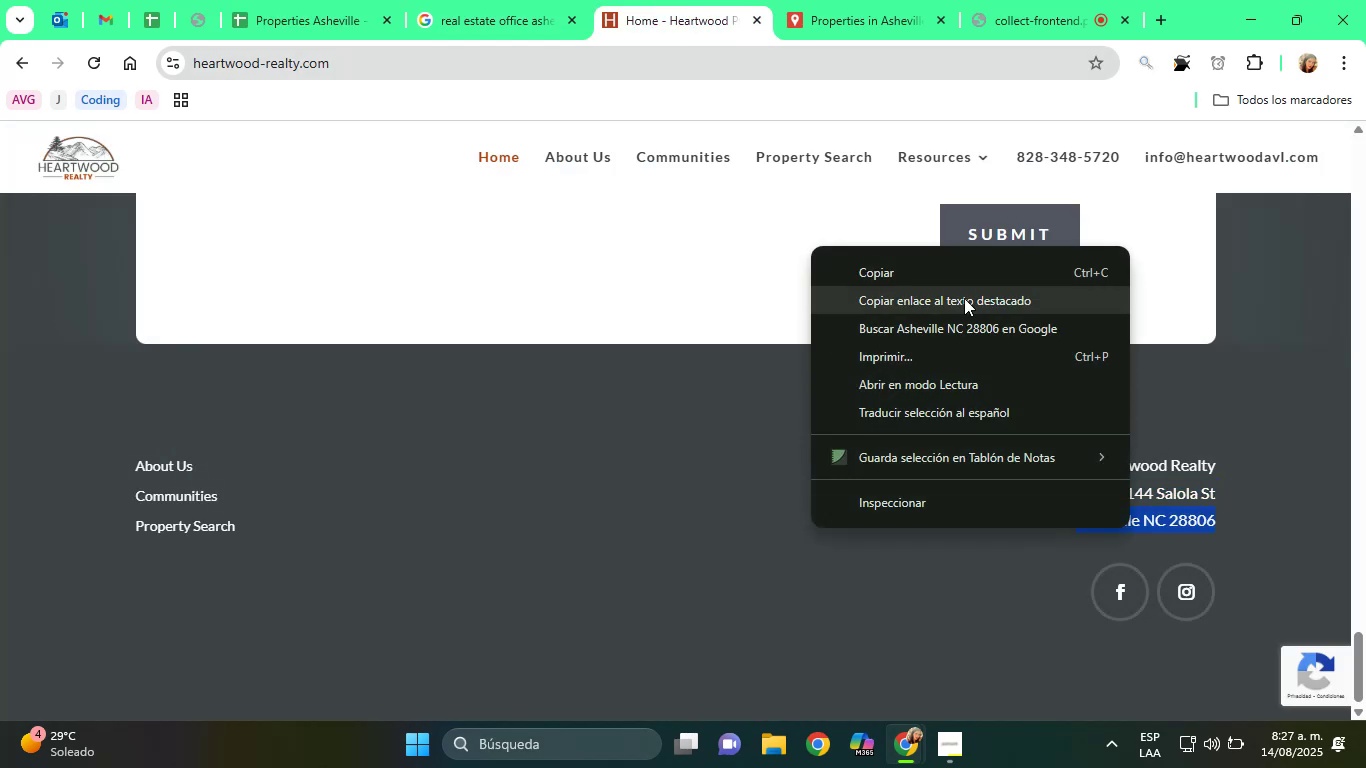 
left_click([934, 277])
 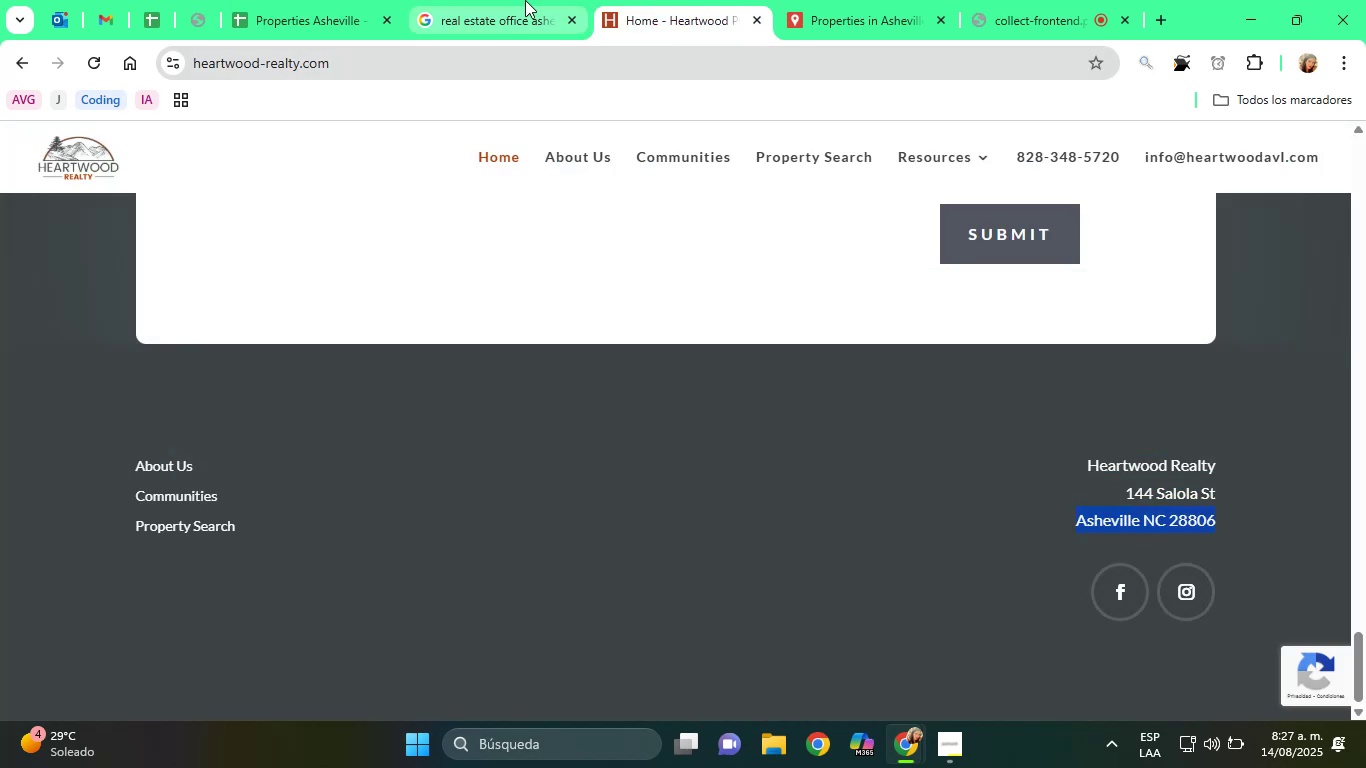 
left_click([502, 0])
 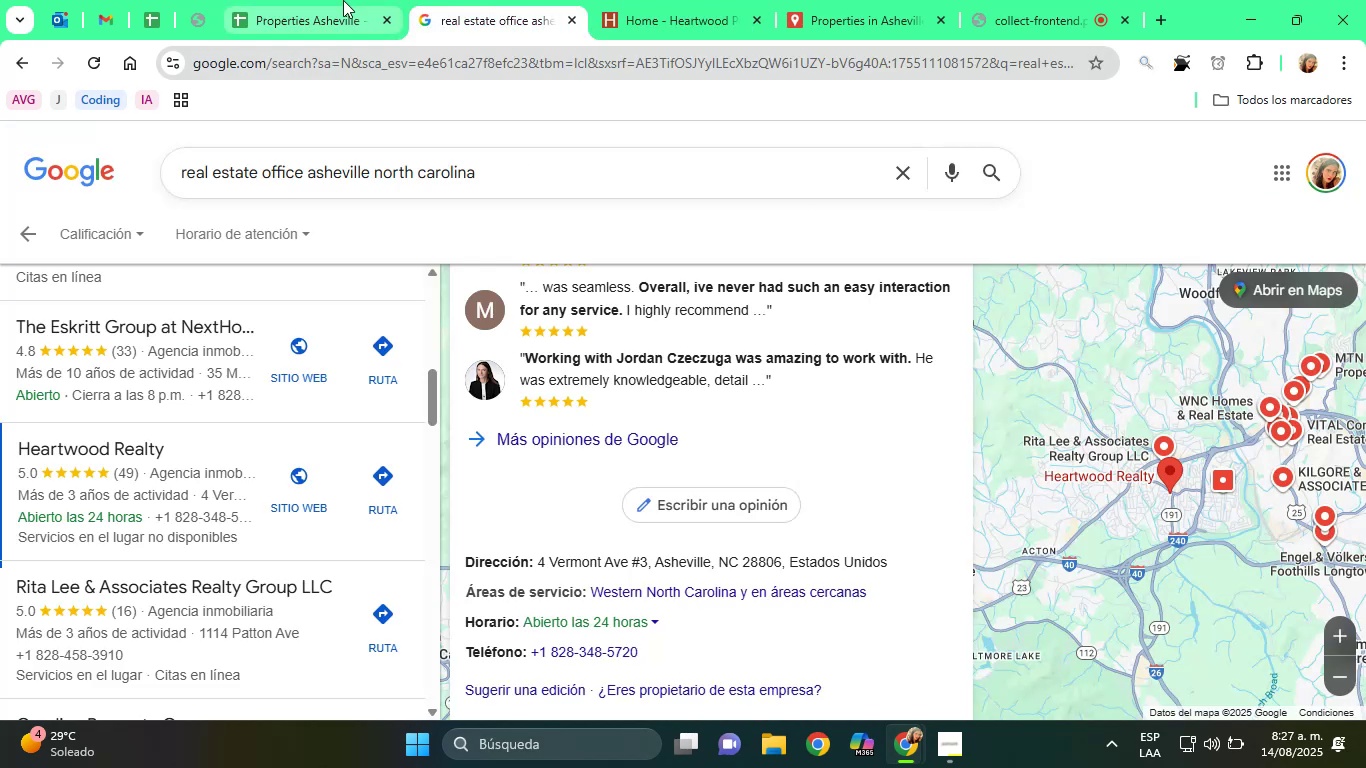 
left_click([318, 0])
 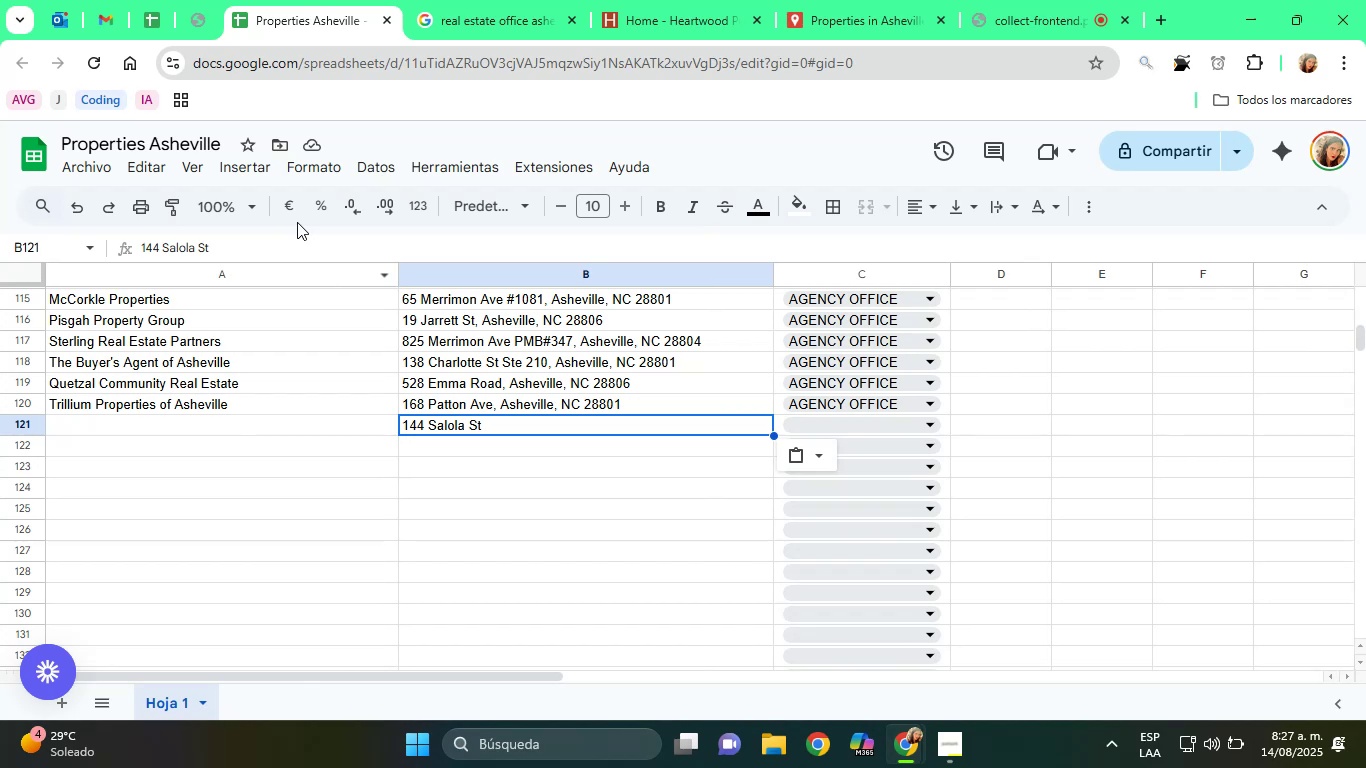 
left_click([262, 243])
 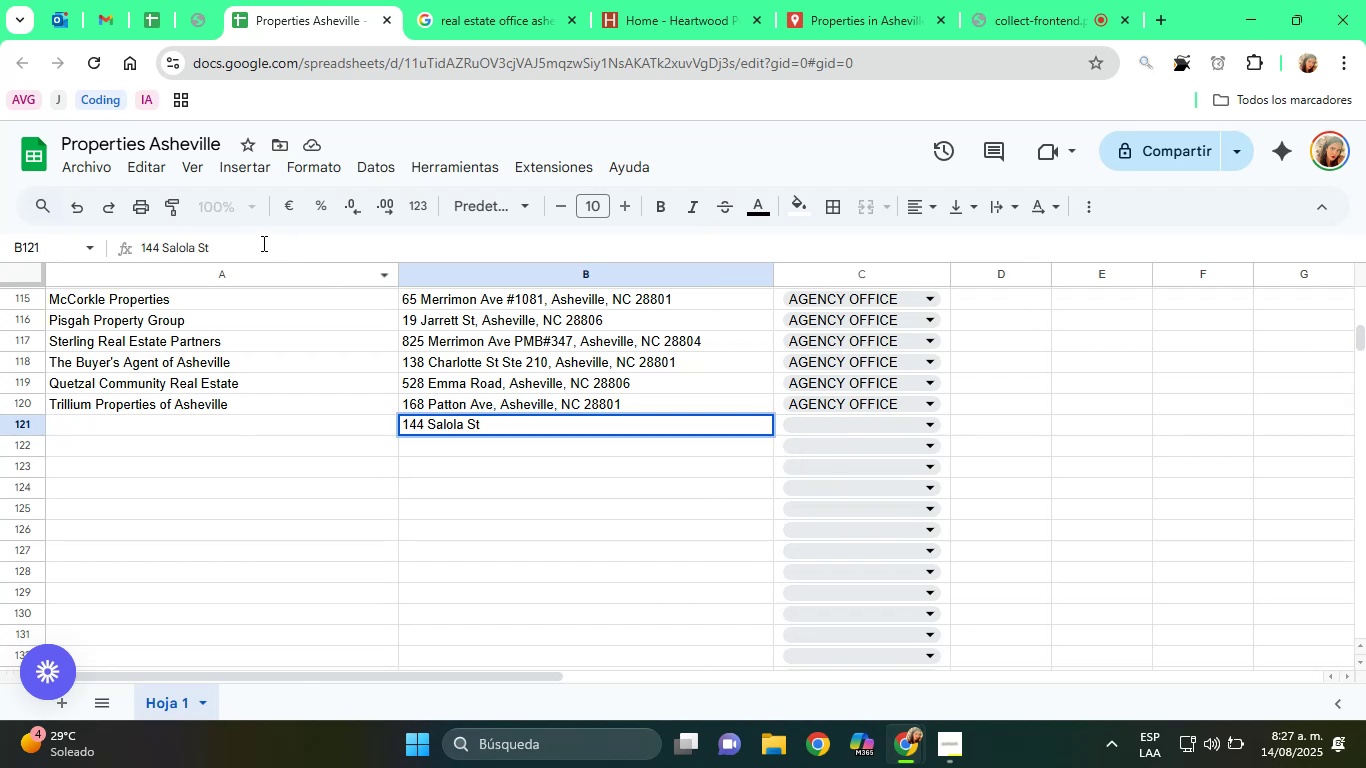 
key(Comma)
 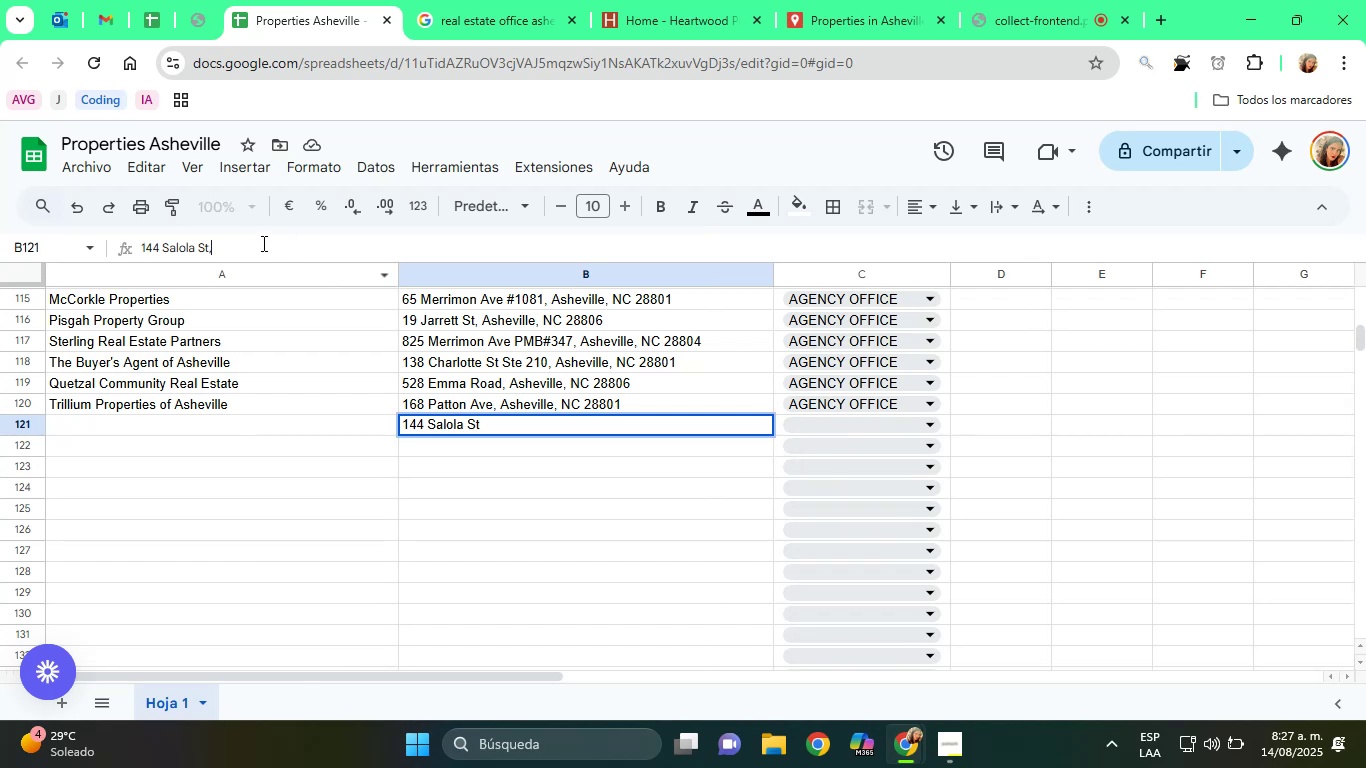 
key(Space)
 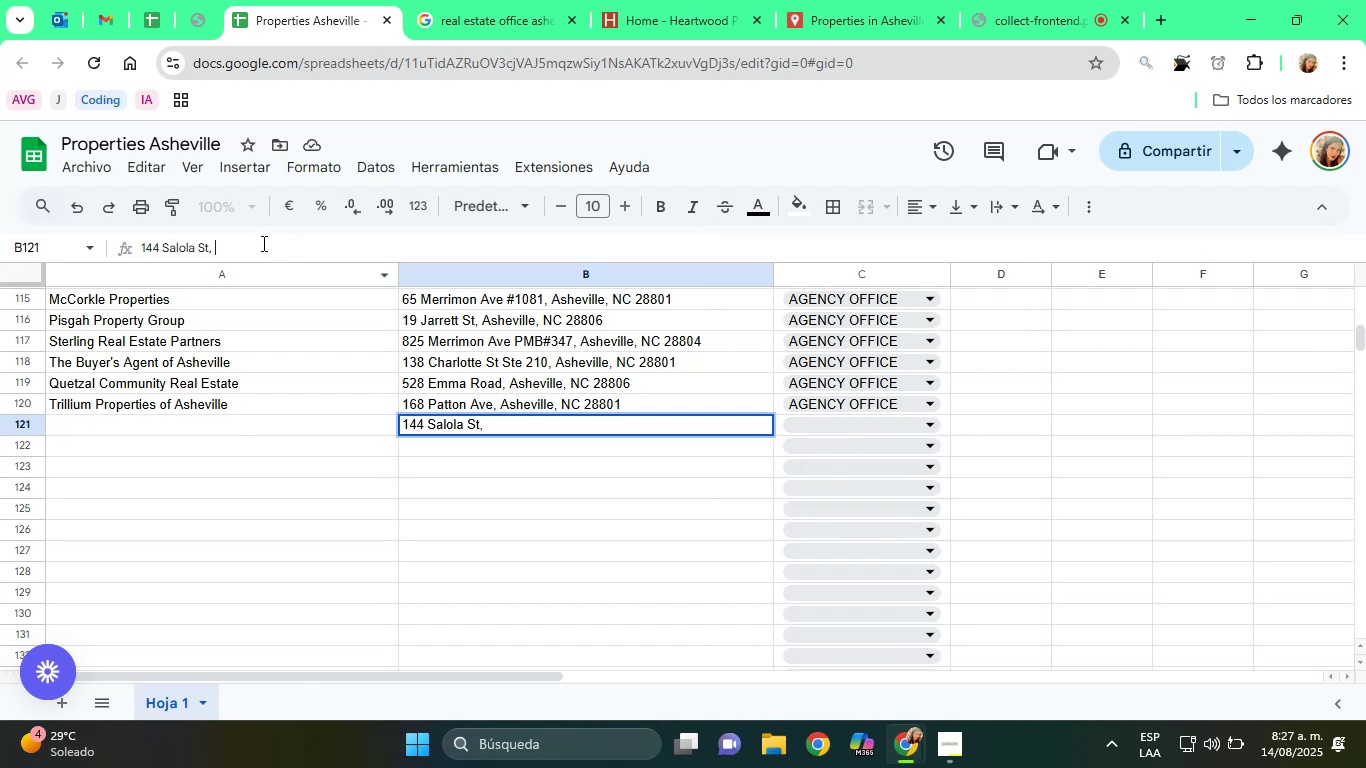 
key(Control+ControlLeft)
 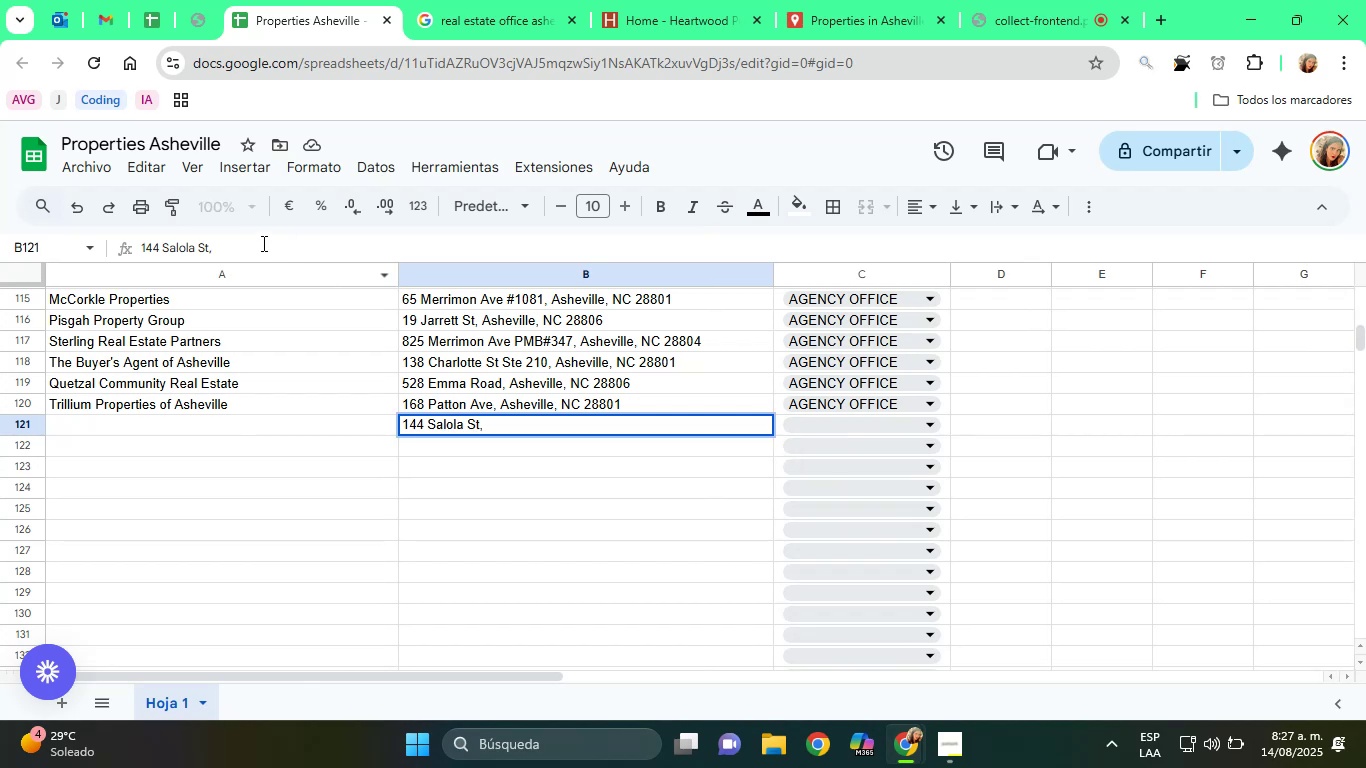 
key(Control+V)
 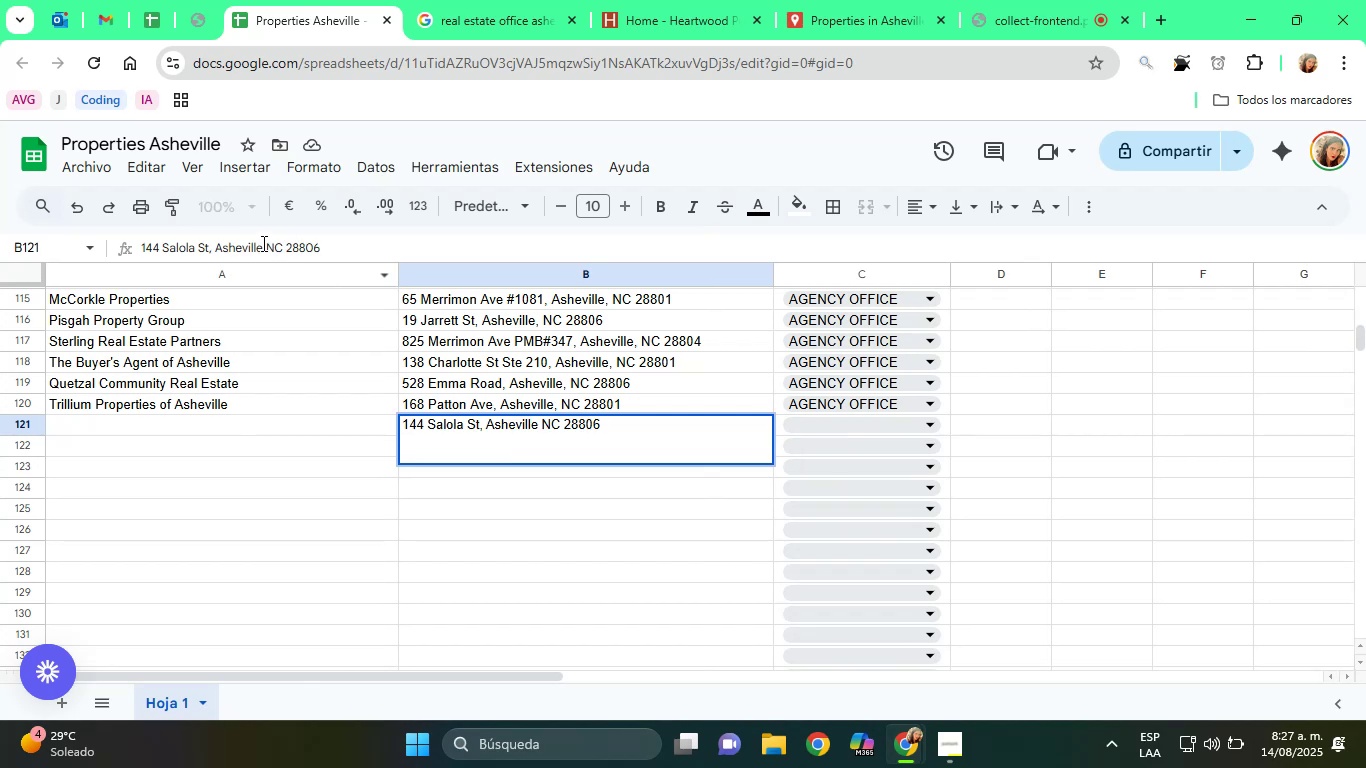 
left_click([370, 242])
 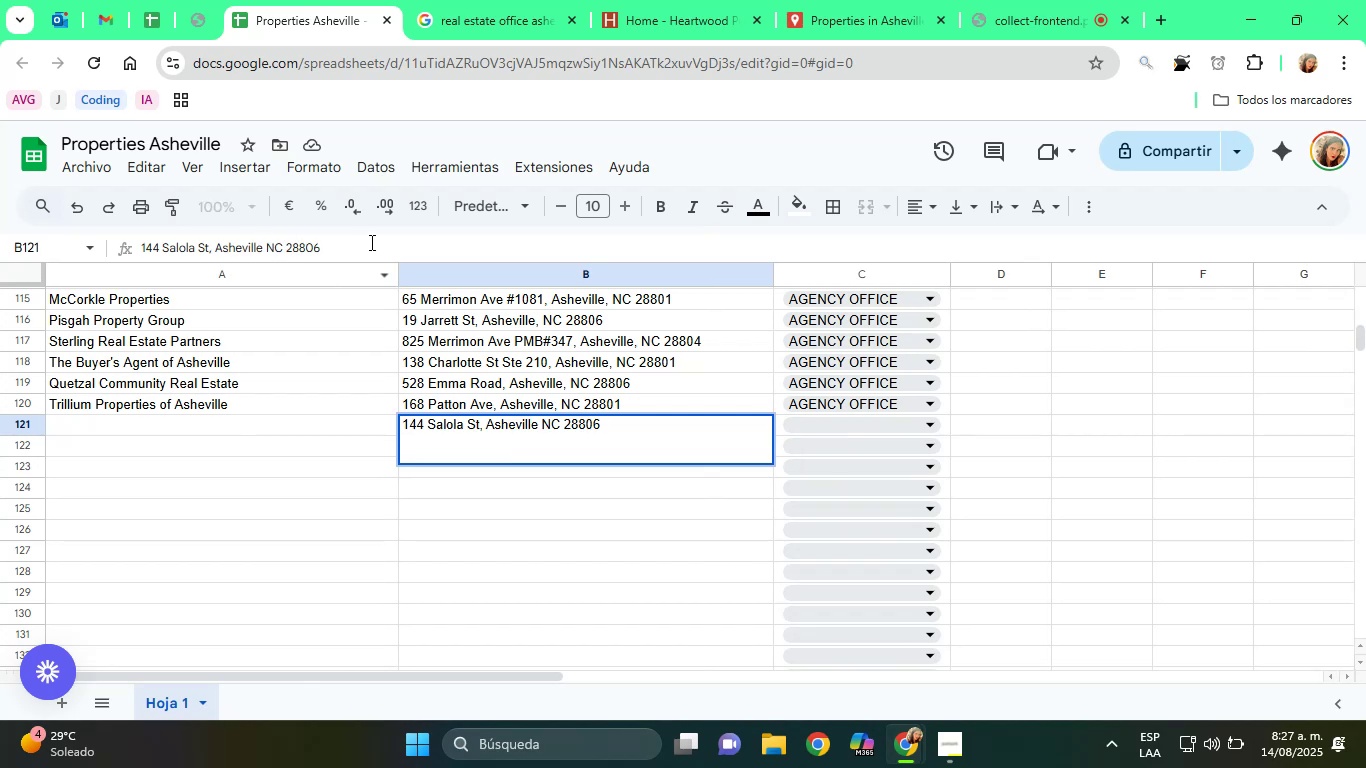 
key(Delete)
 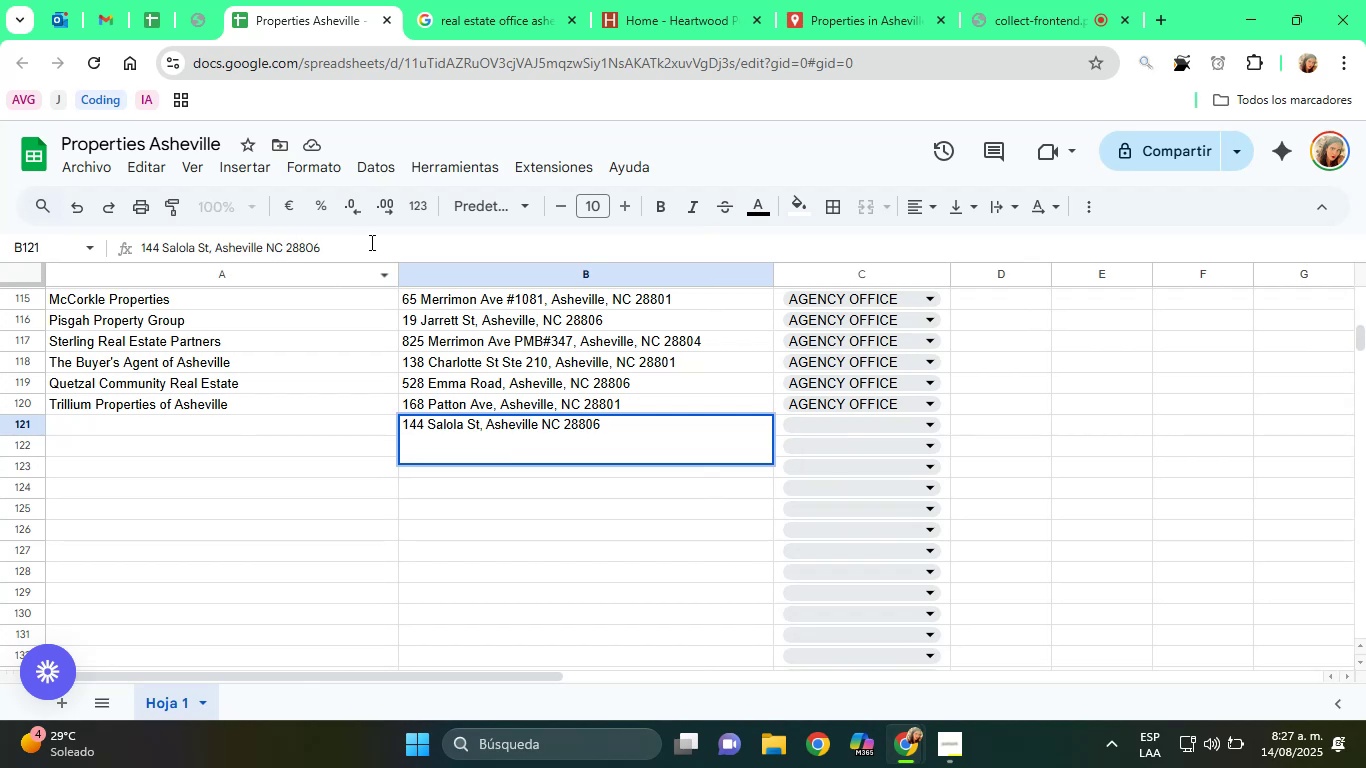 
hold_key(key=ArrowLeft, duration=0.69)
 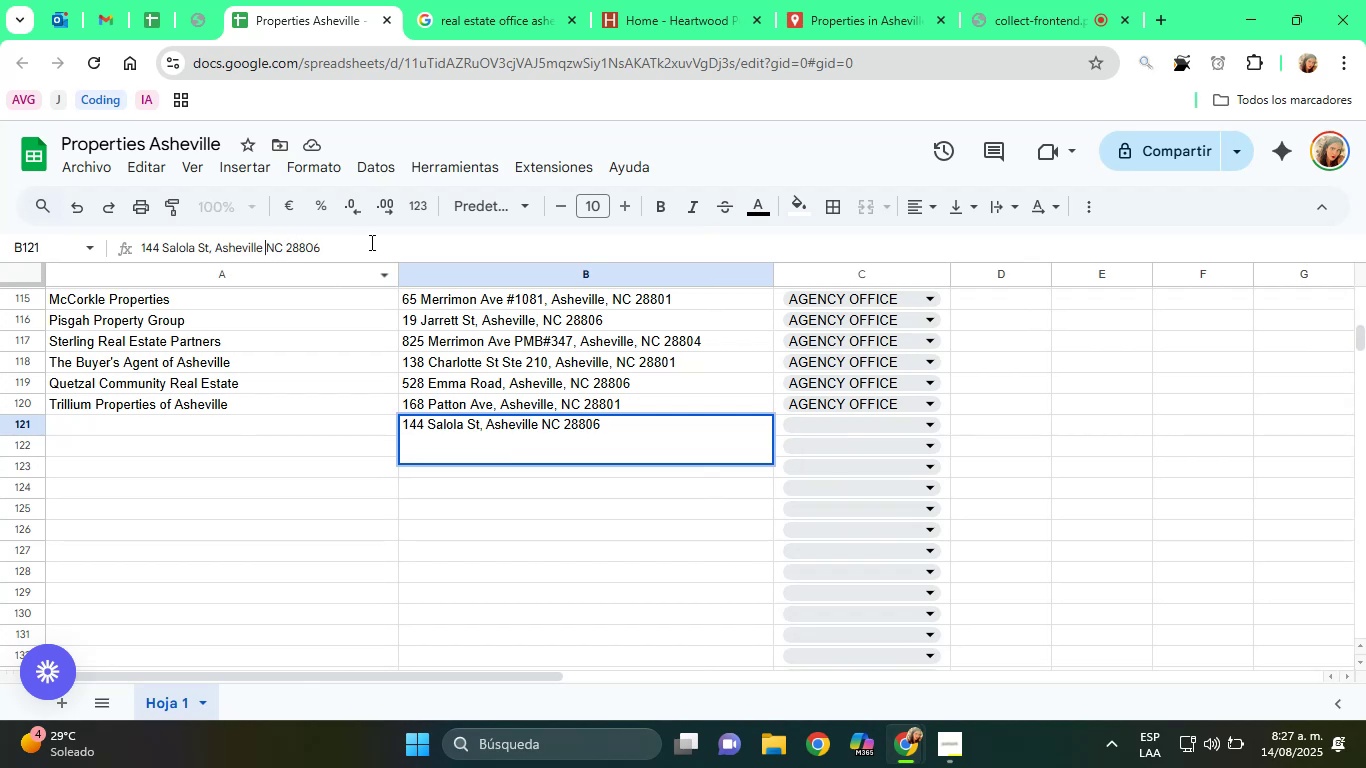 
key(ArrowLeft)
 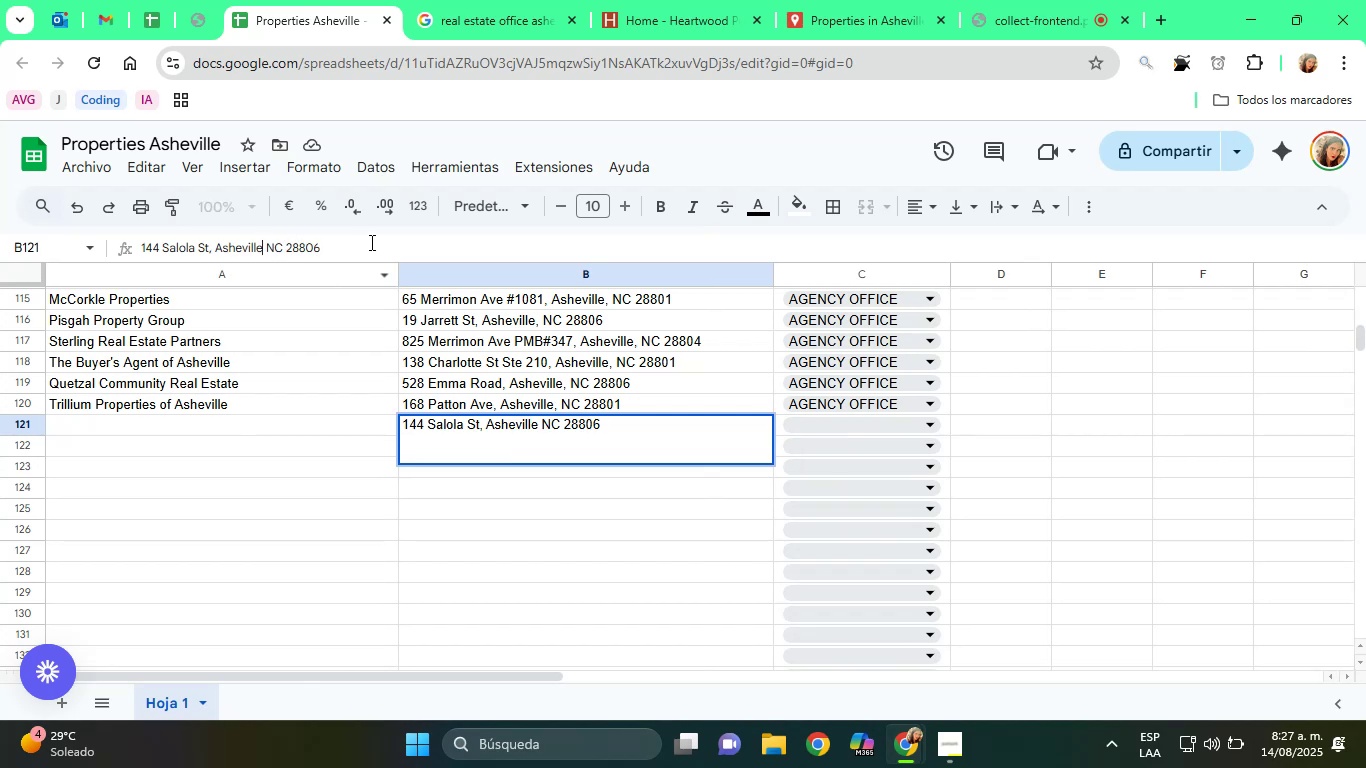 
key(Comma)
 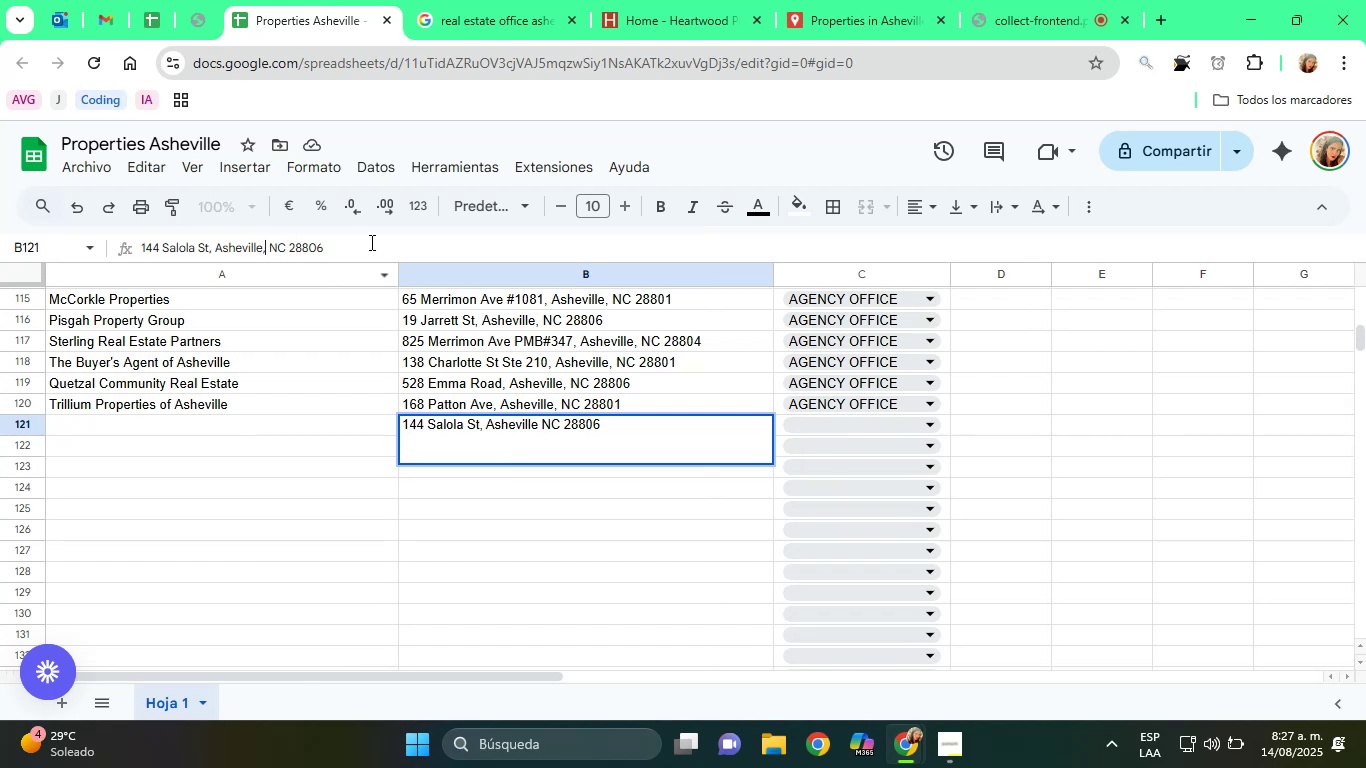 
key(Enter)
 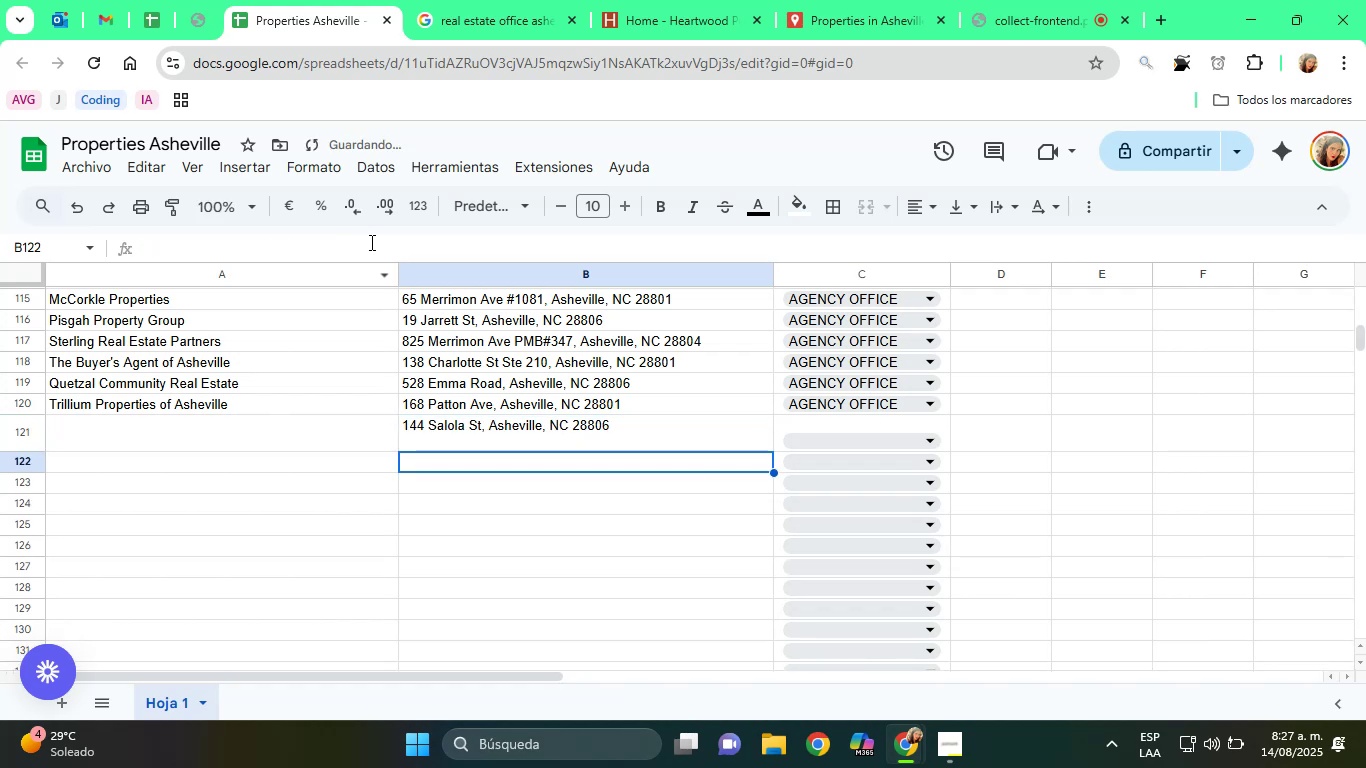 
key(ArrowUp)
 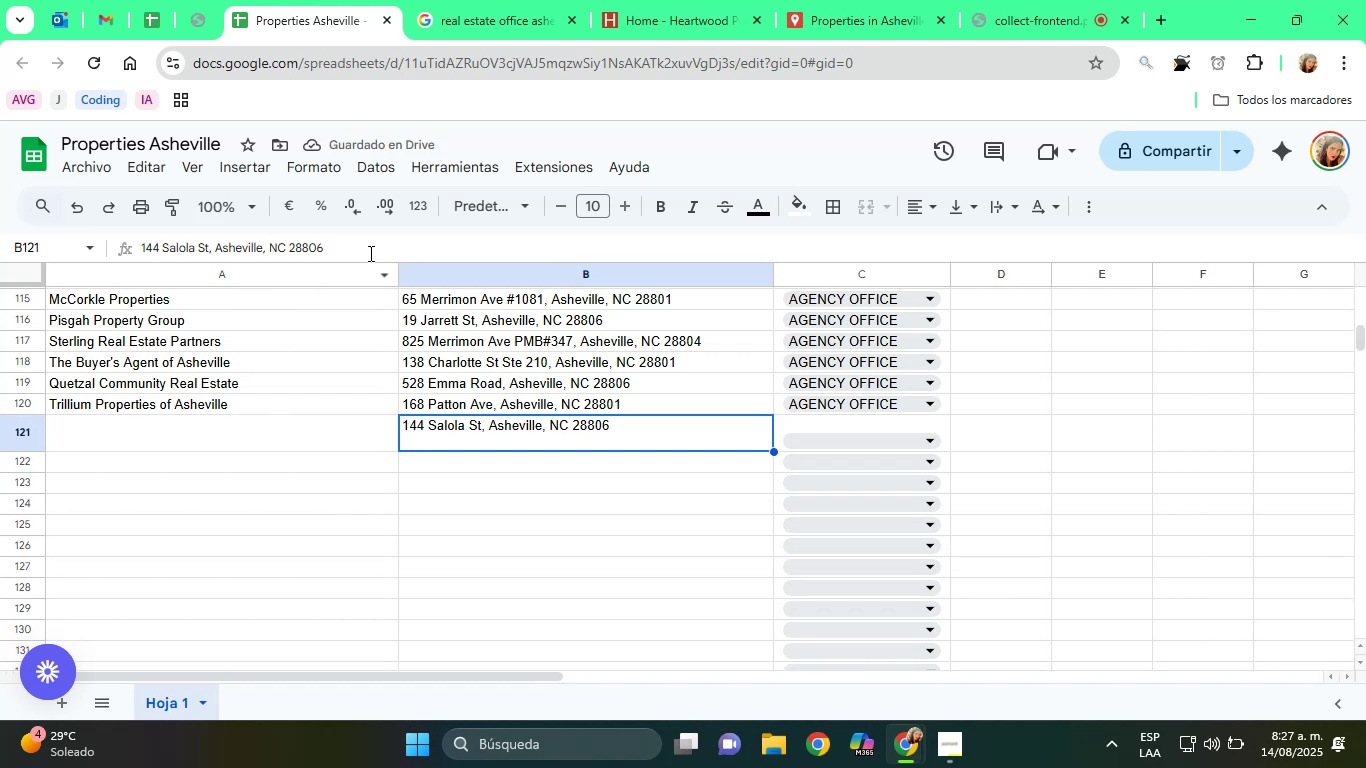 
mouse_move([379, 236])
 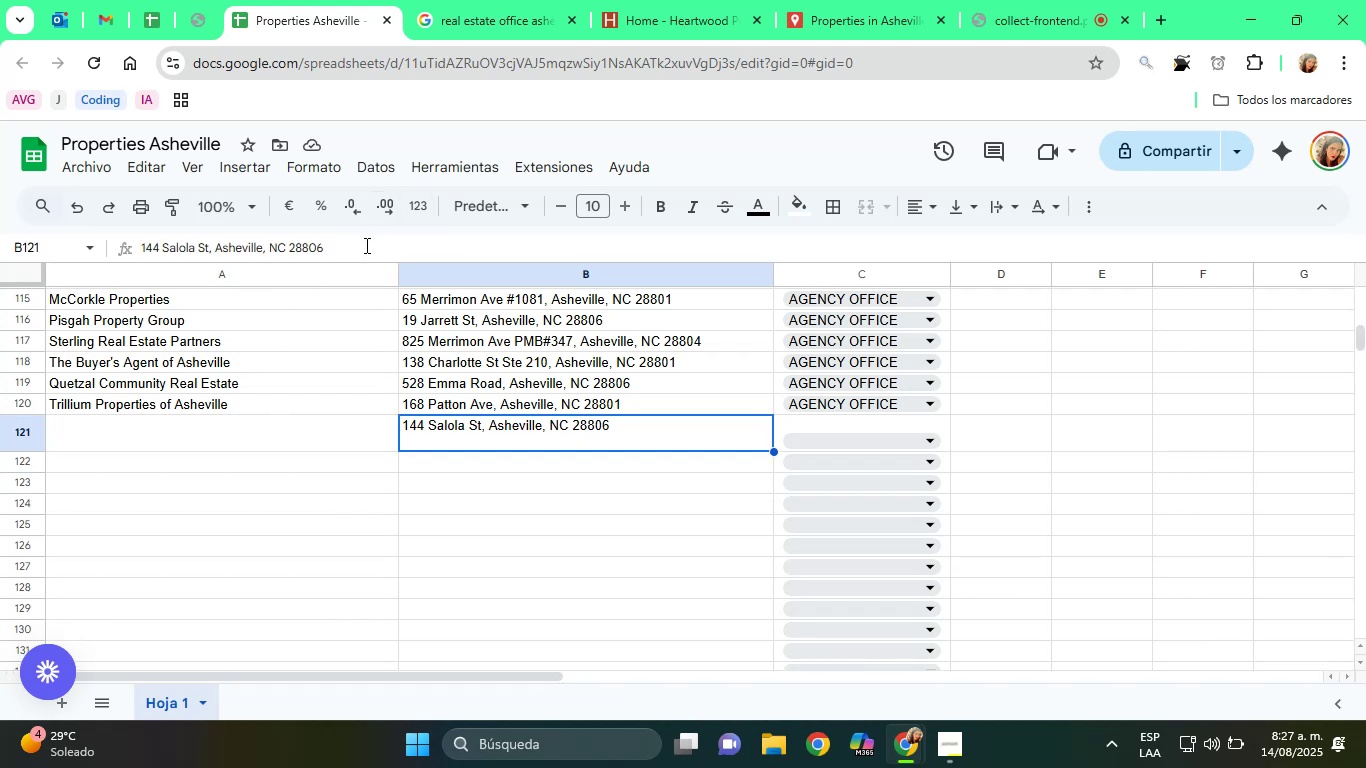 
left_click([365, 245])
 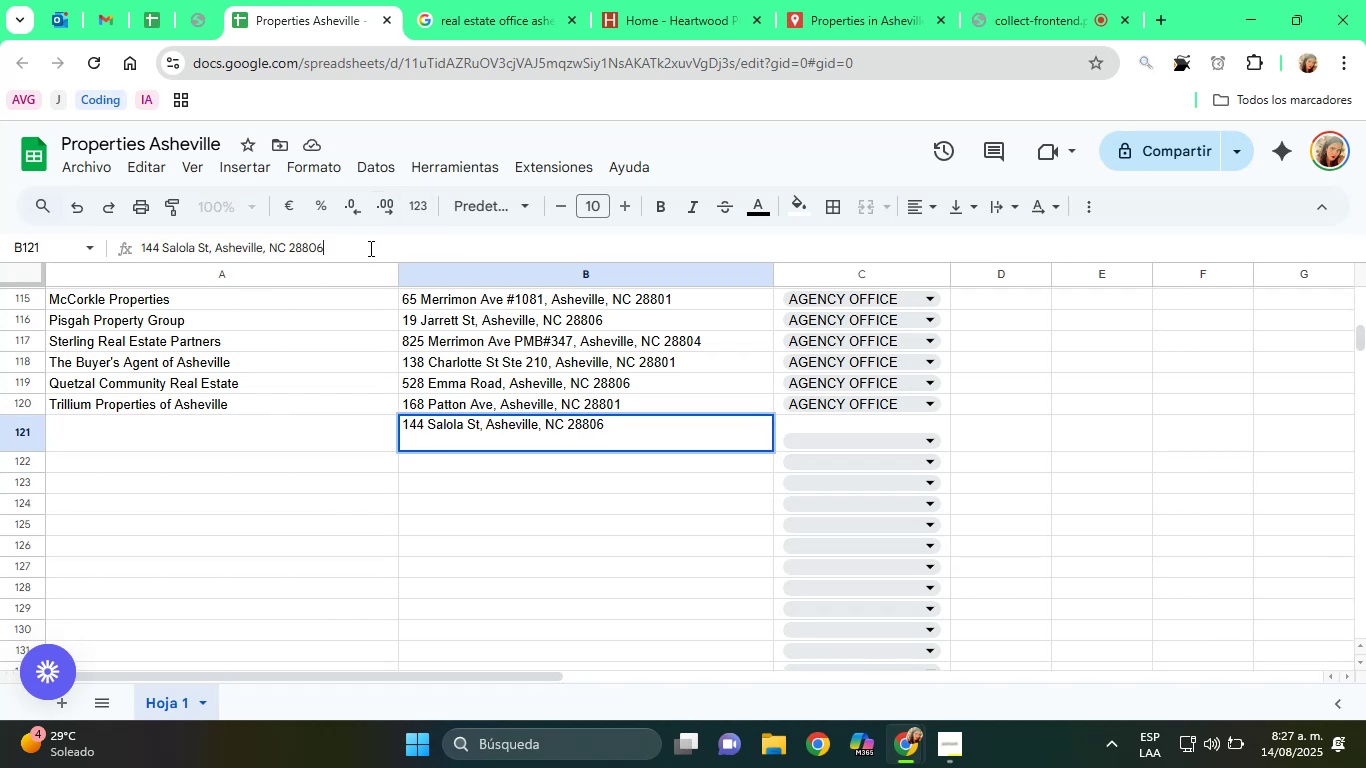 
key(Delete)
 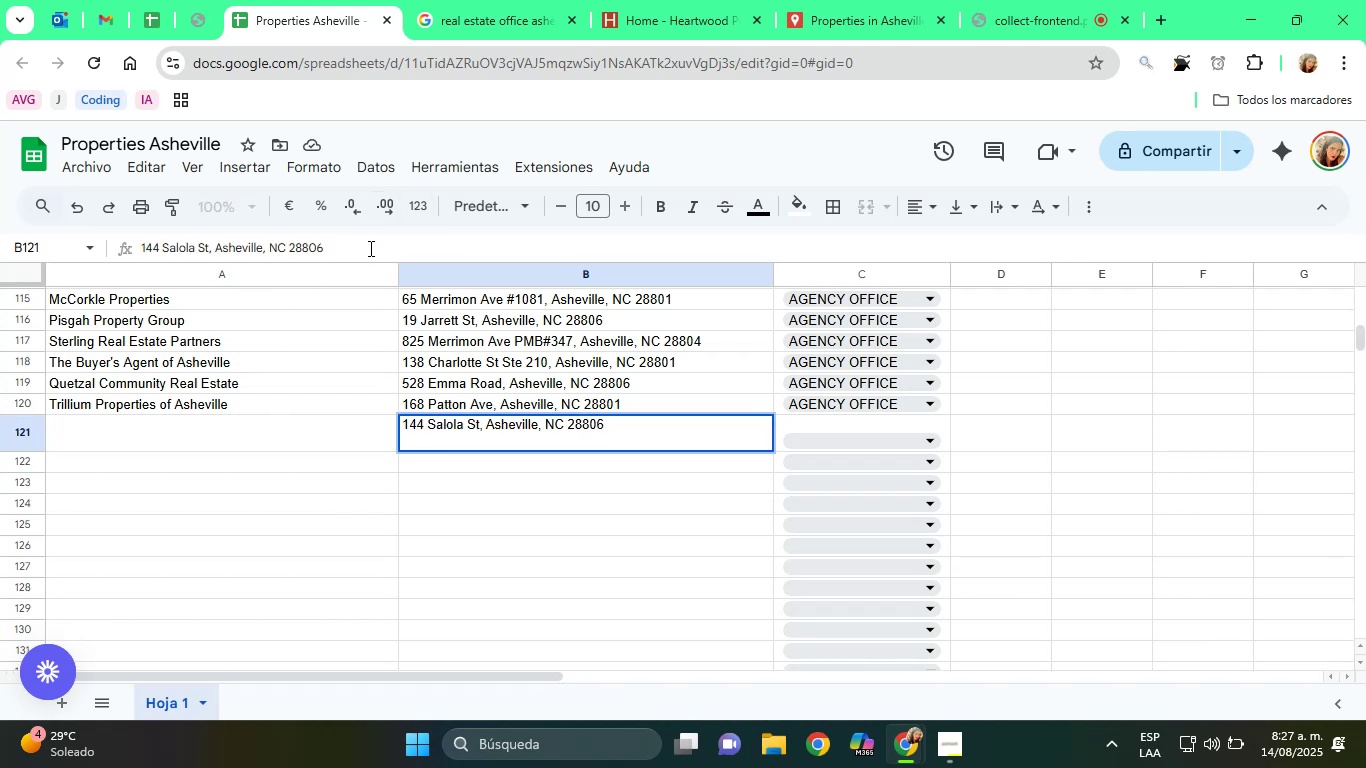 
key(Delete)
 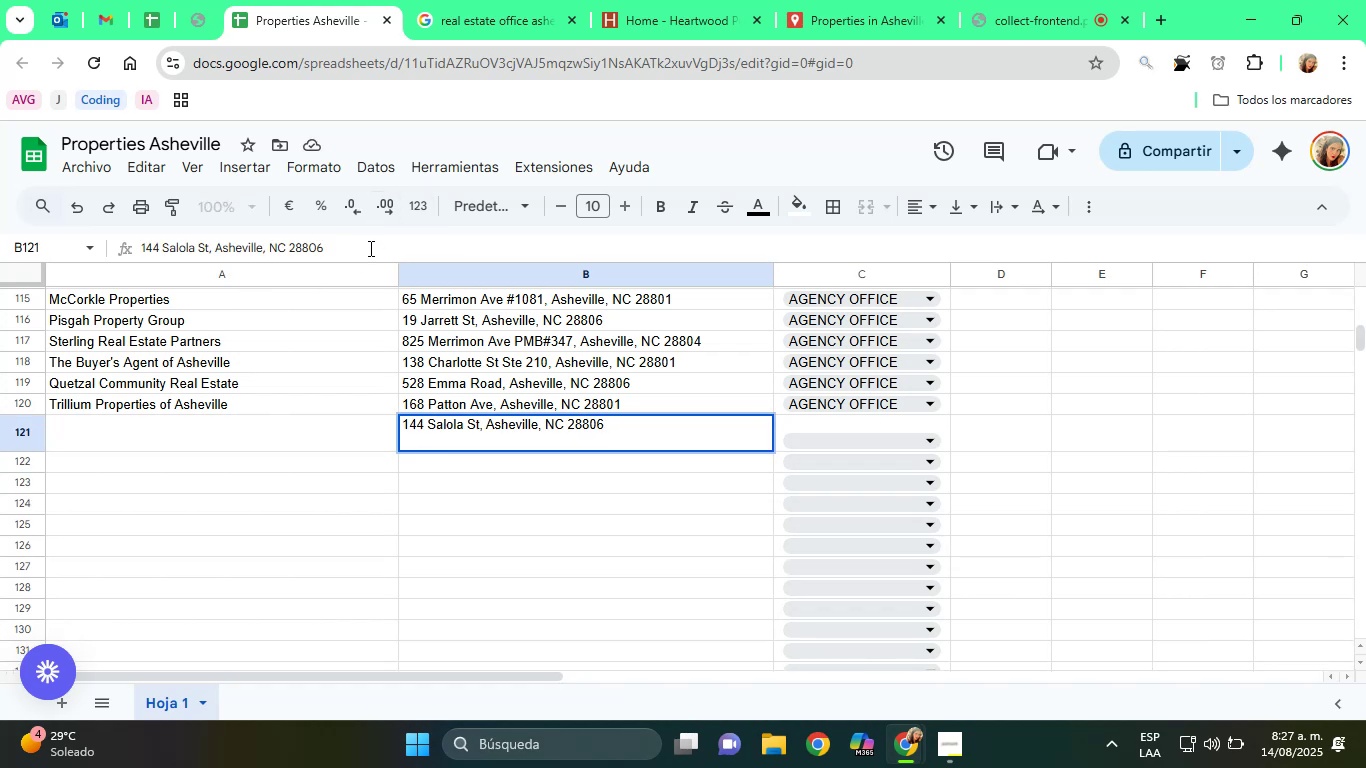 
key(Delete)
 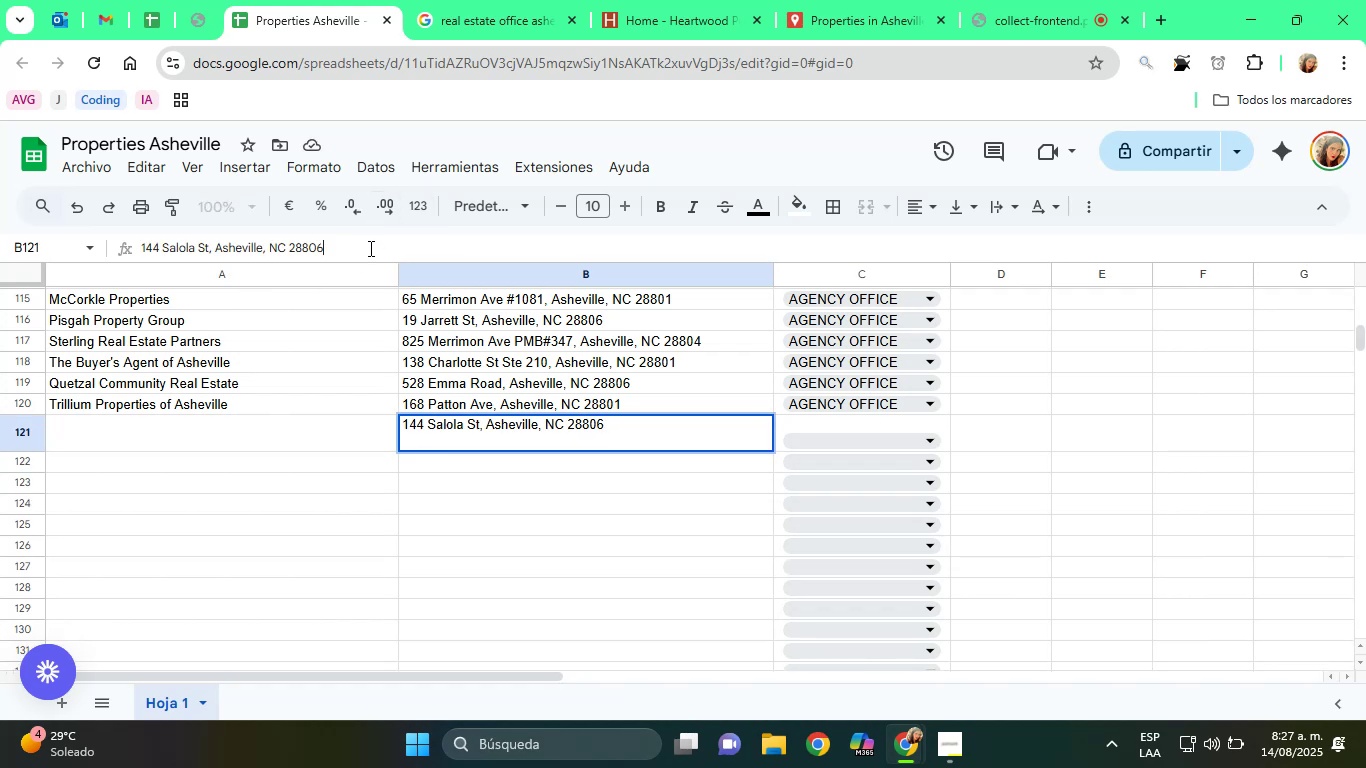 
key(Enter)
 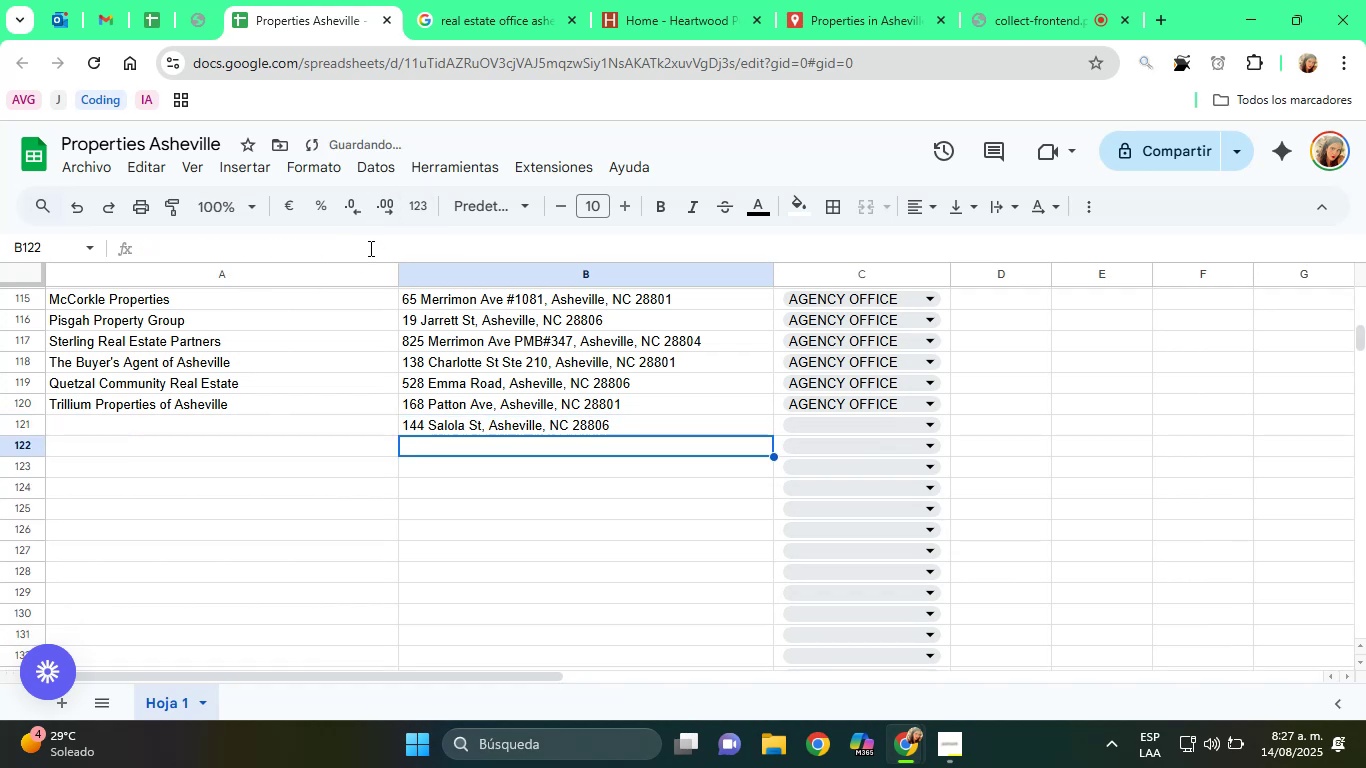 
key(ArrowUp)
 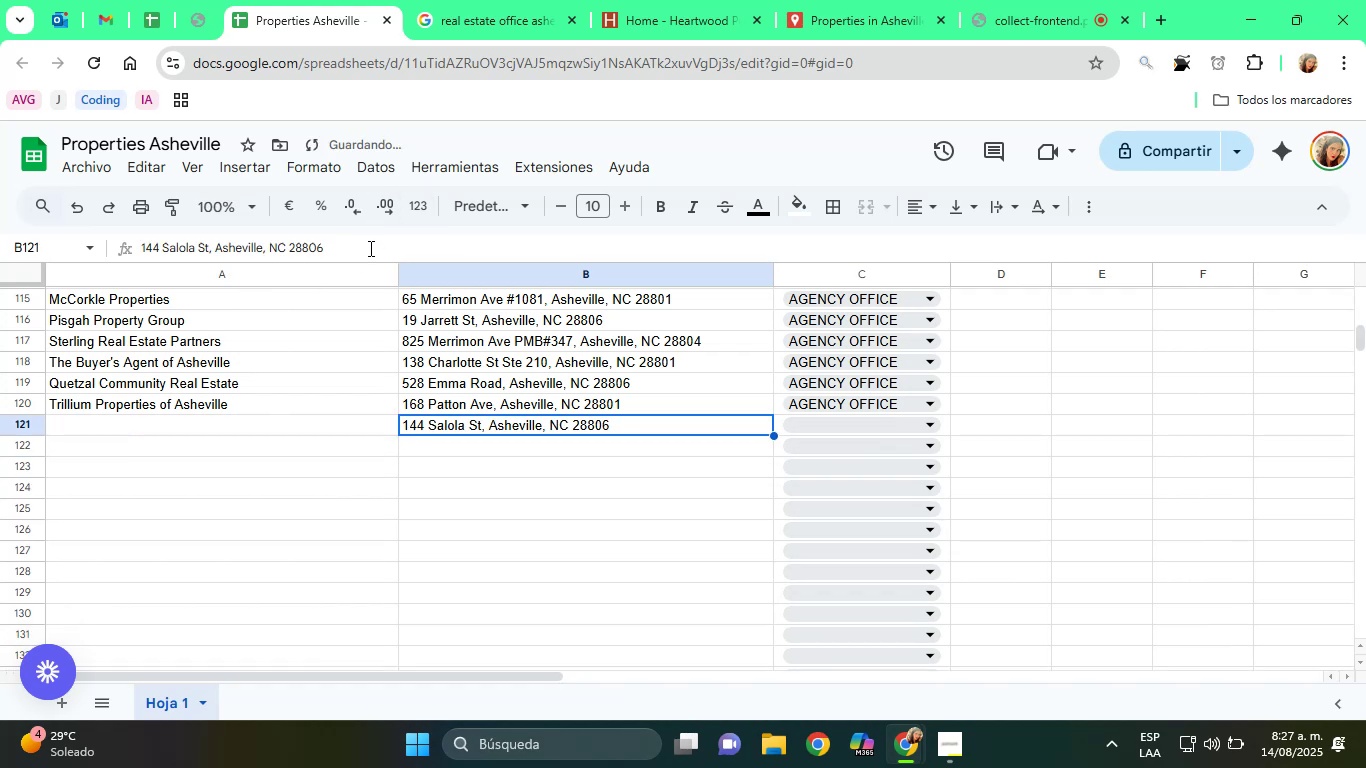 
key(ArrowRight)
 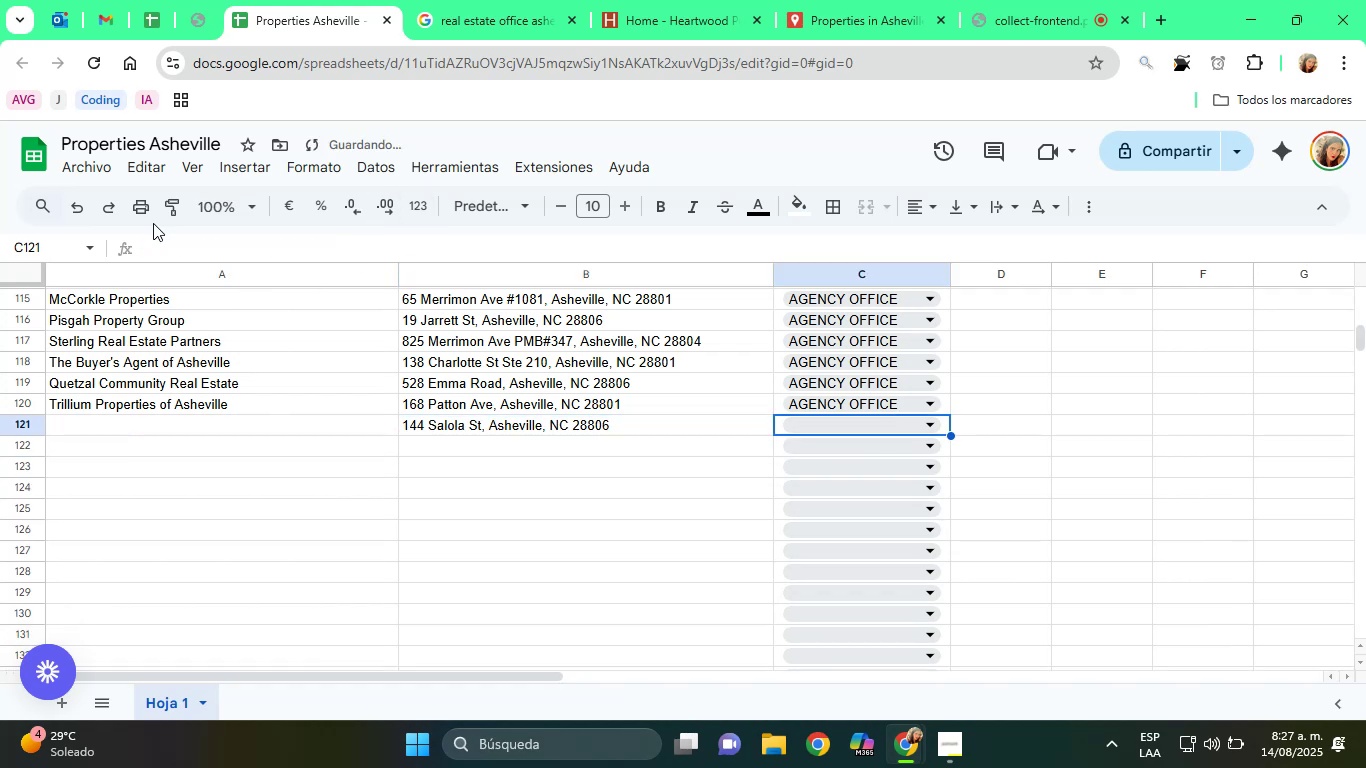 
key(A)
 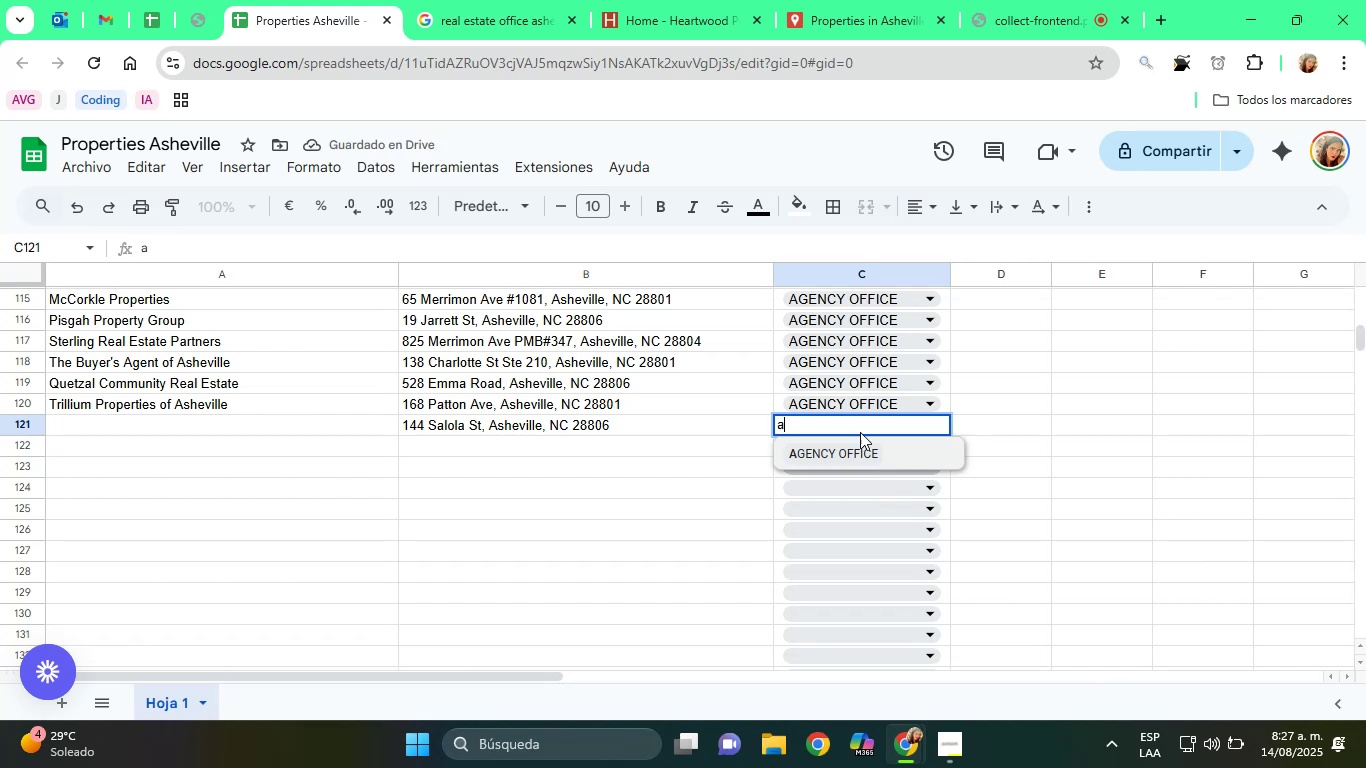 
double_click([869, 447])
 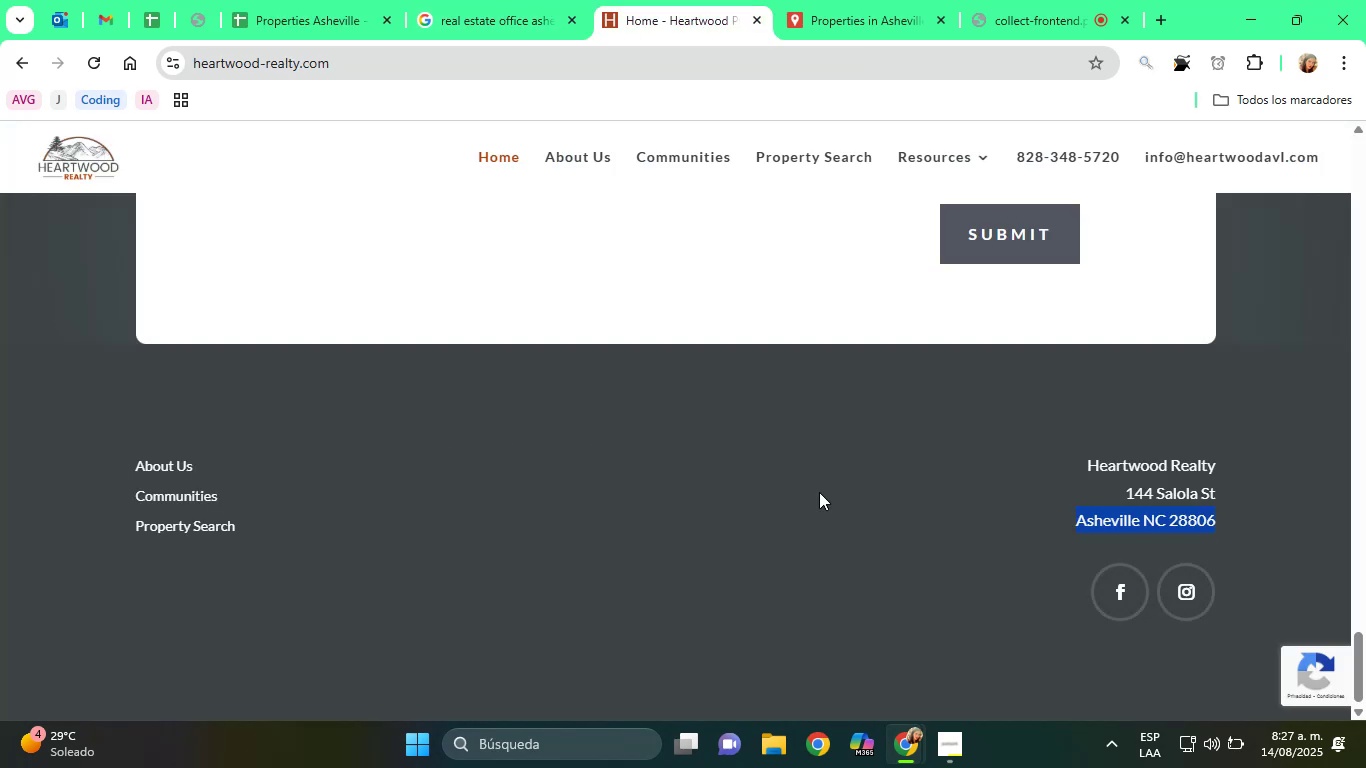 
double_click([1170, 460])
 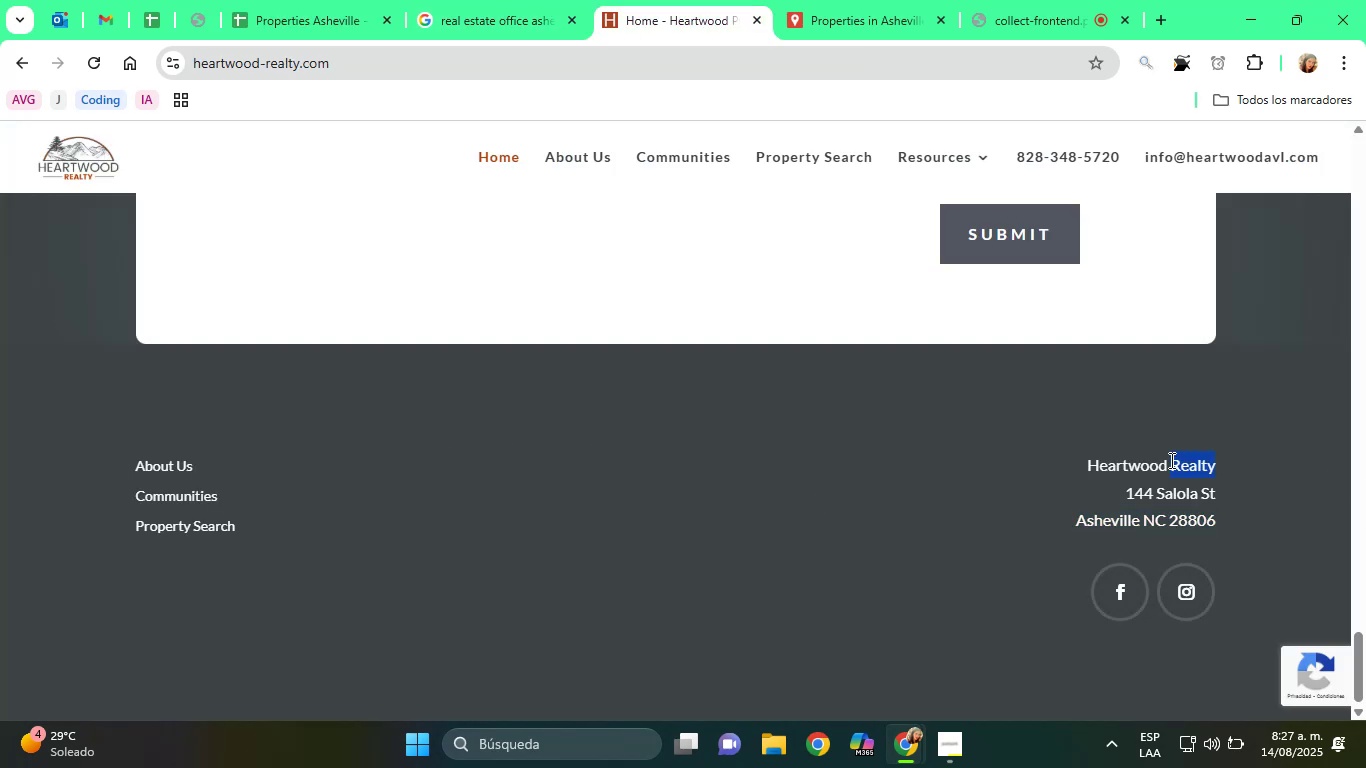 
triple_click([1170, 460])
 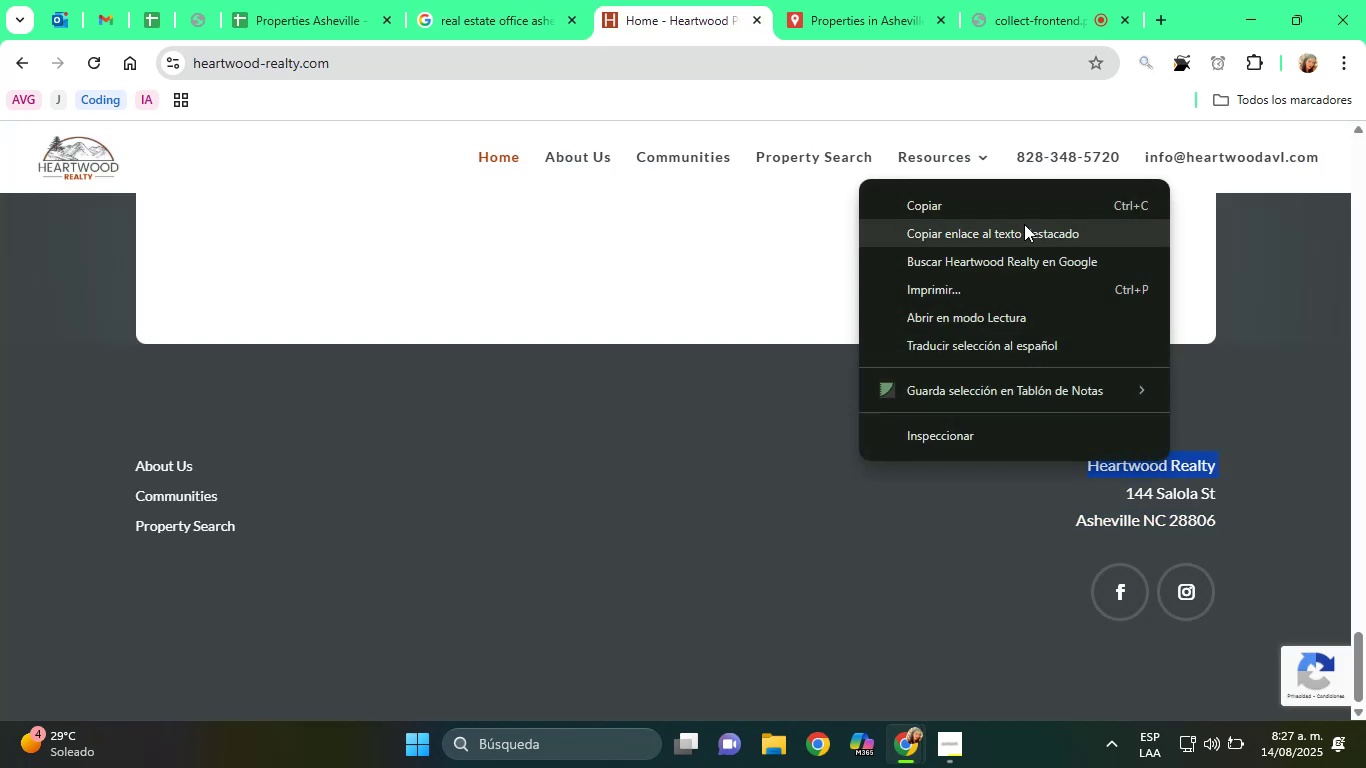 
left_click([982, 212])
 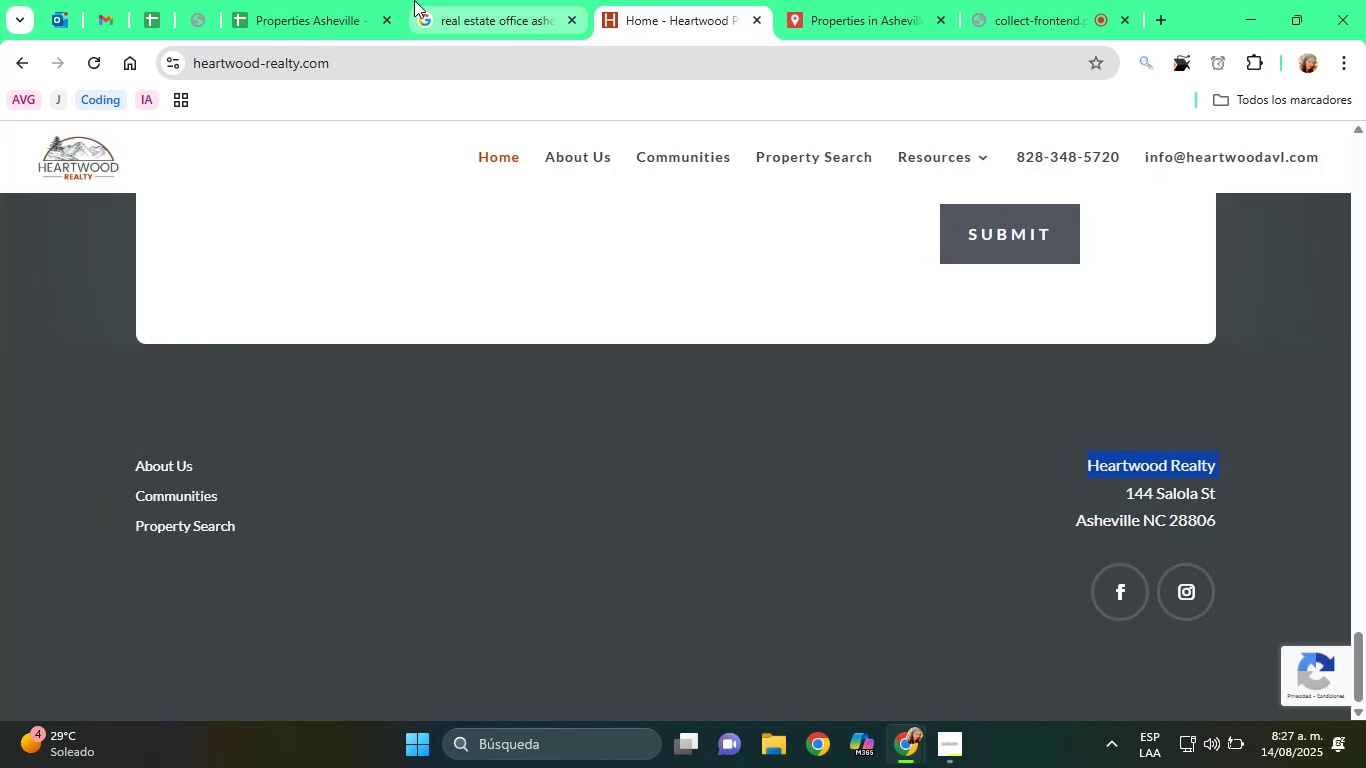 
left_click([359, 0])
 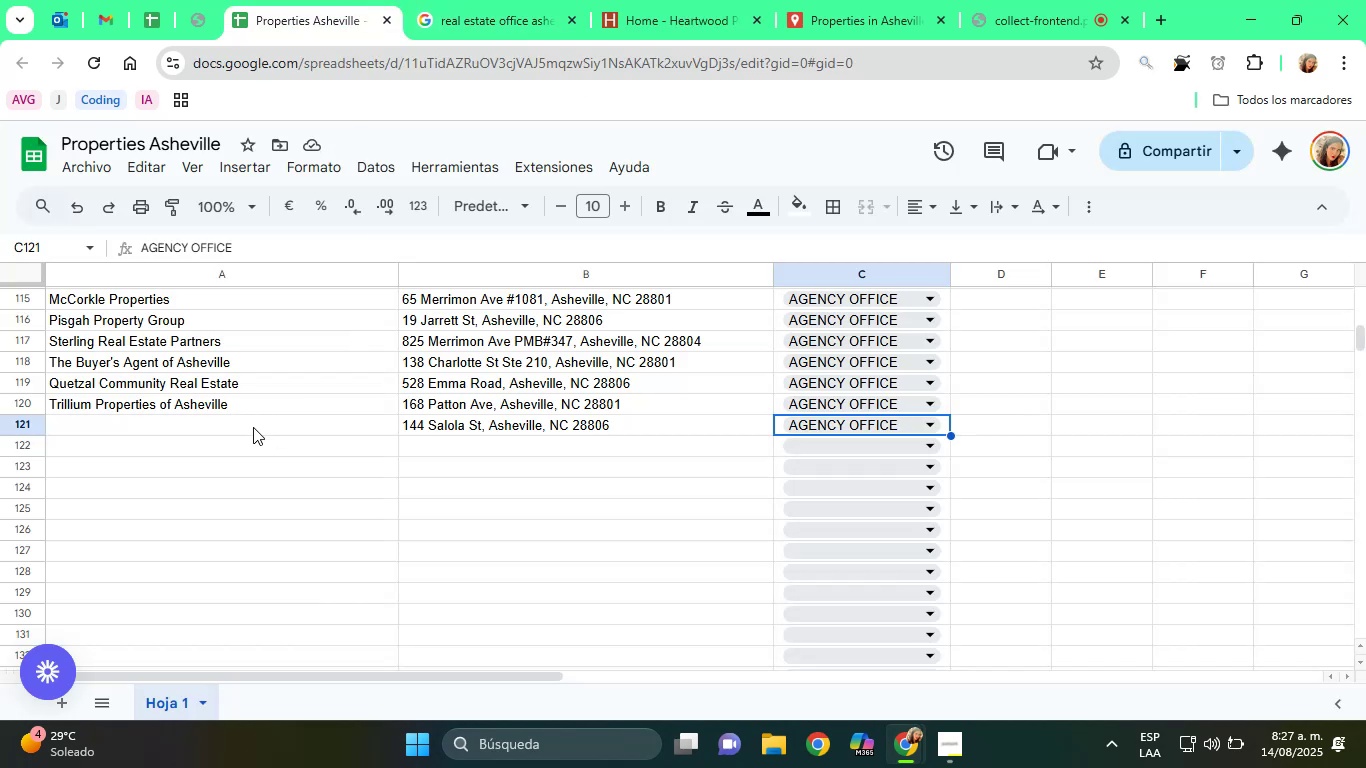 
left_click([228, 418])
 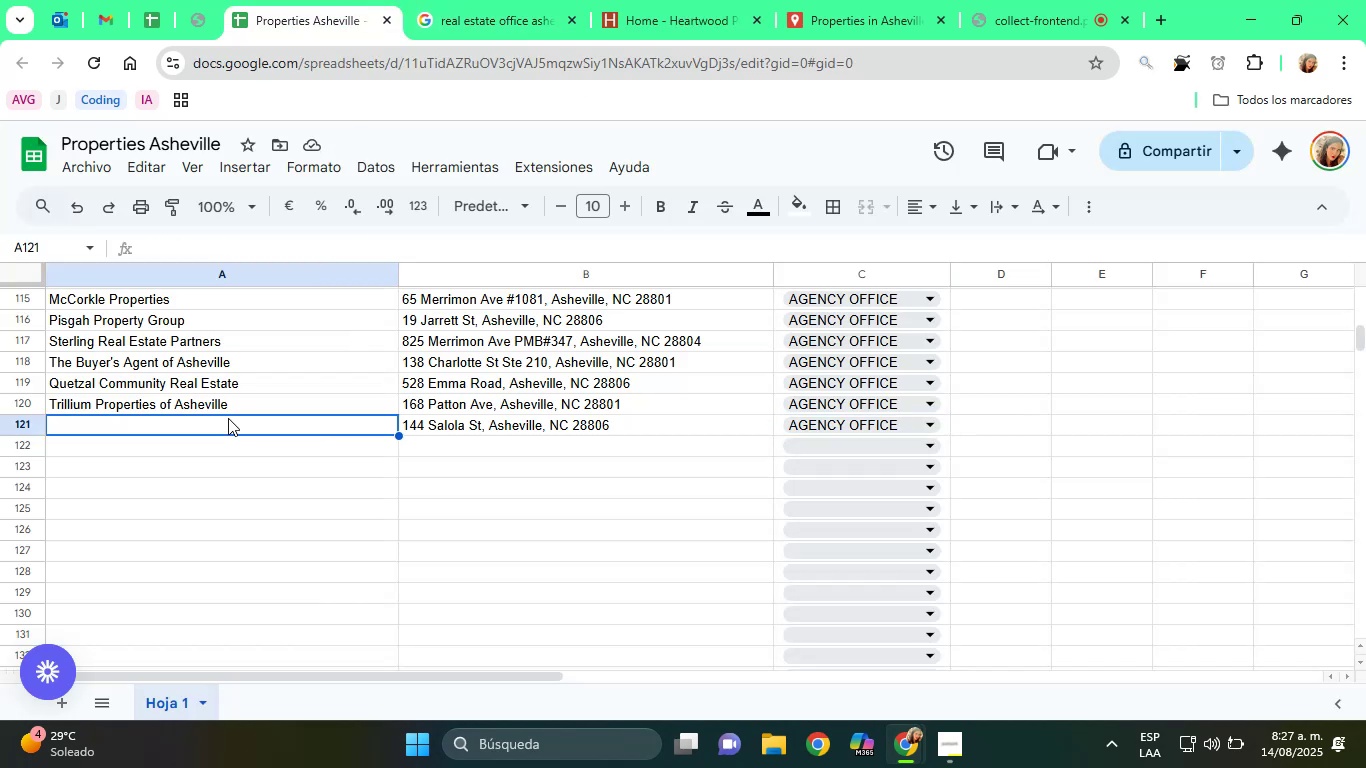 
right_click([228, 418])
 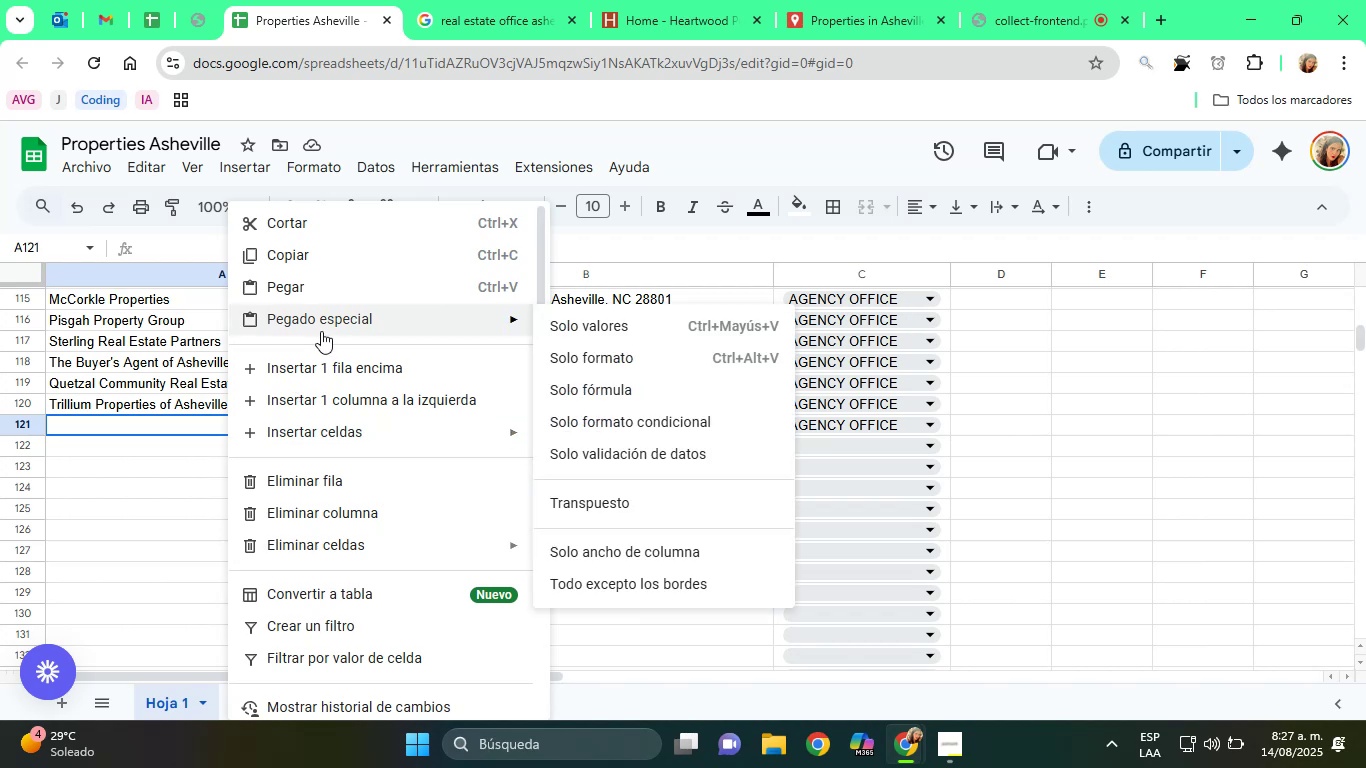 
left_click([627, 324])
 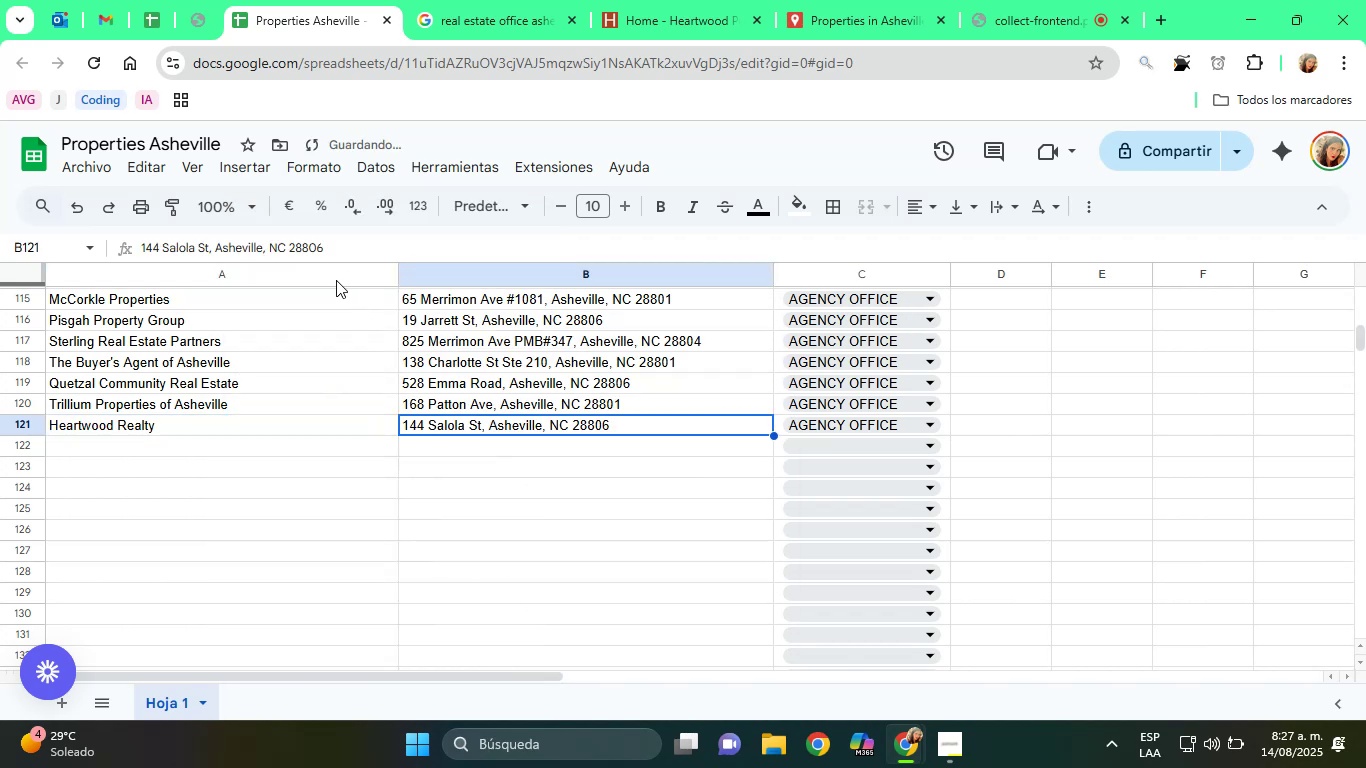 
double_click([269, 244])
 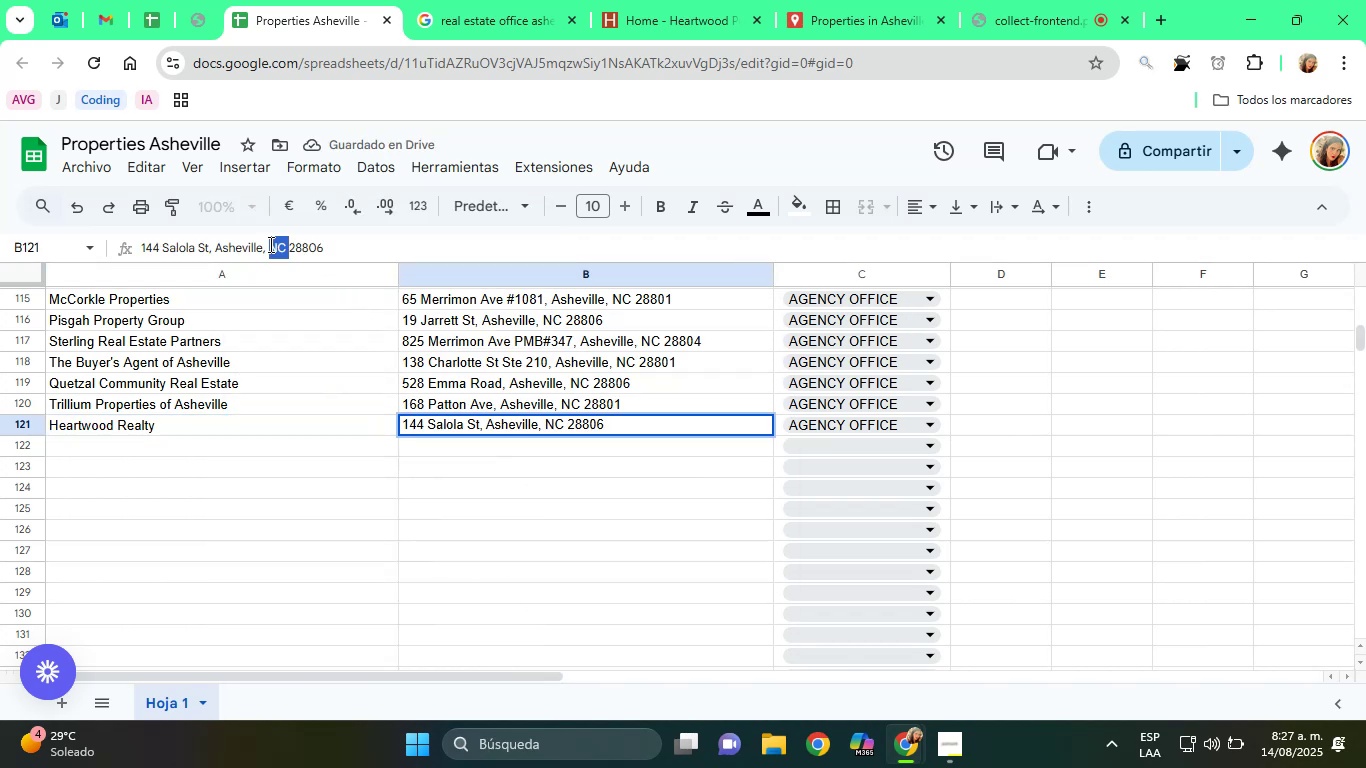 
triple_click([269, 244])
 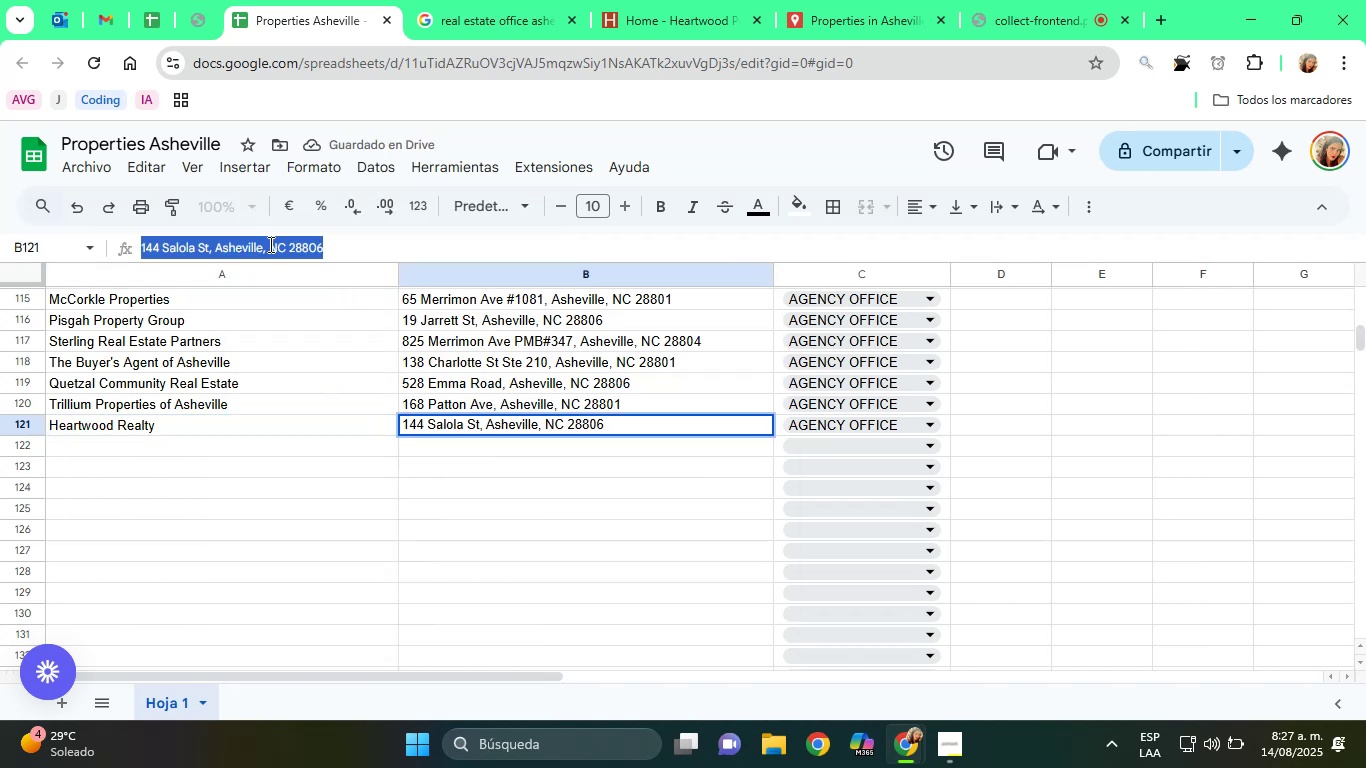 
right_click([269, 244])
 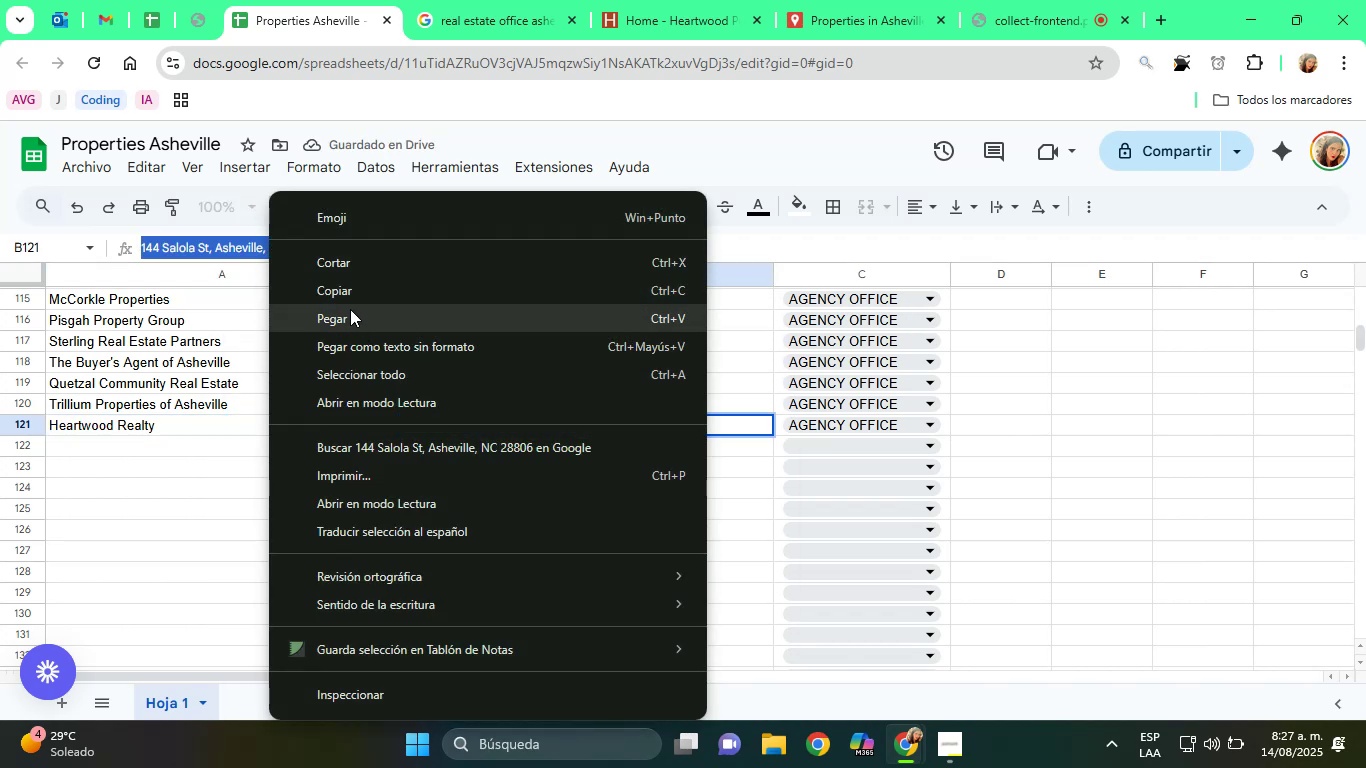 
left_click([345, 297])
 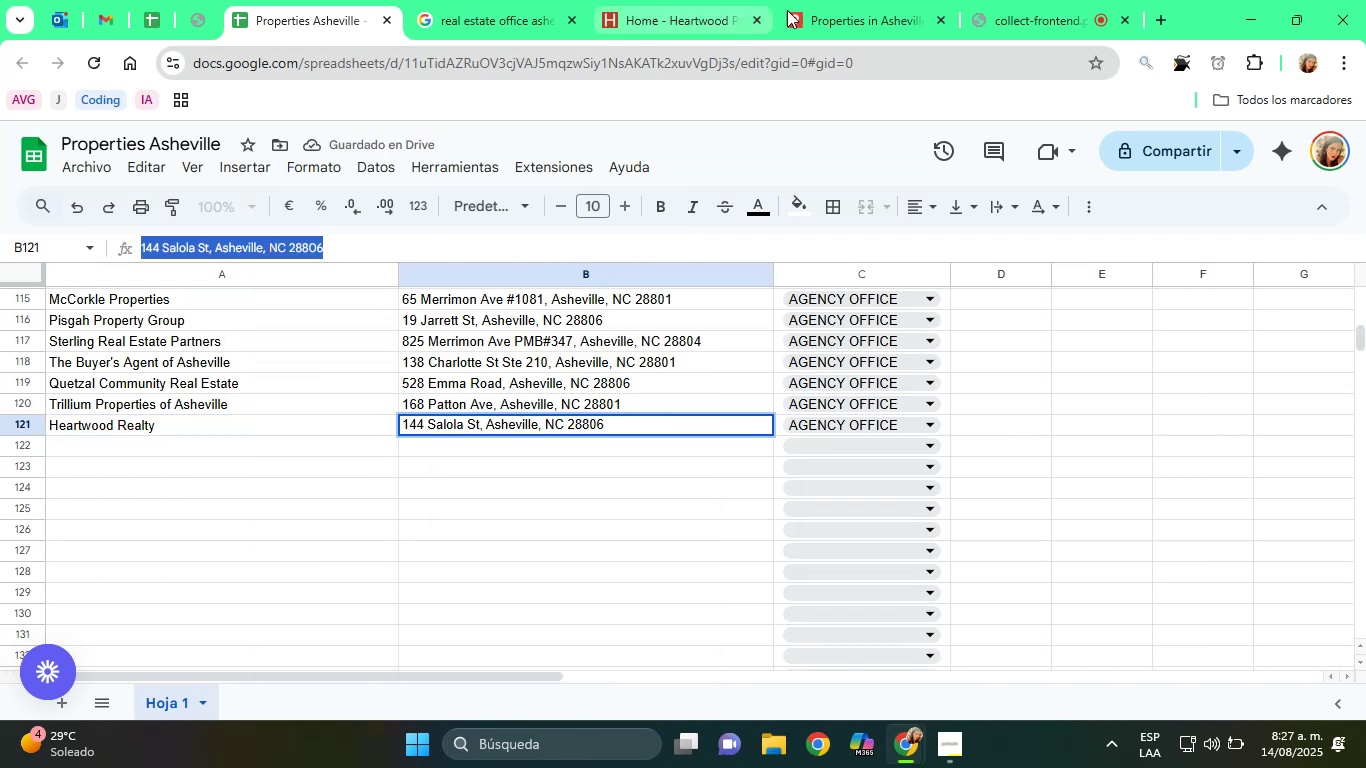 
left_click([831, 0])
 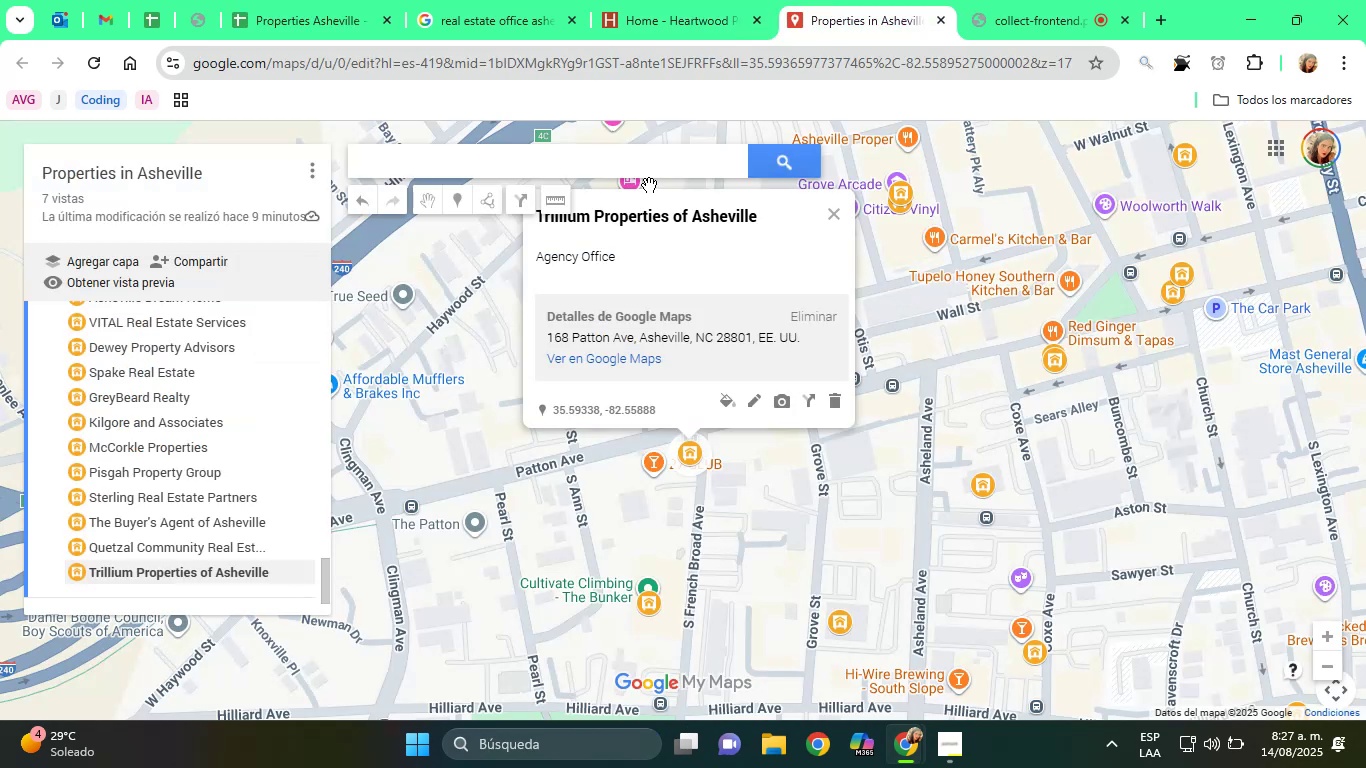 
right_click([576, 166])
 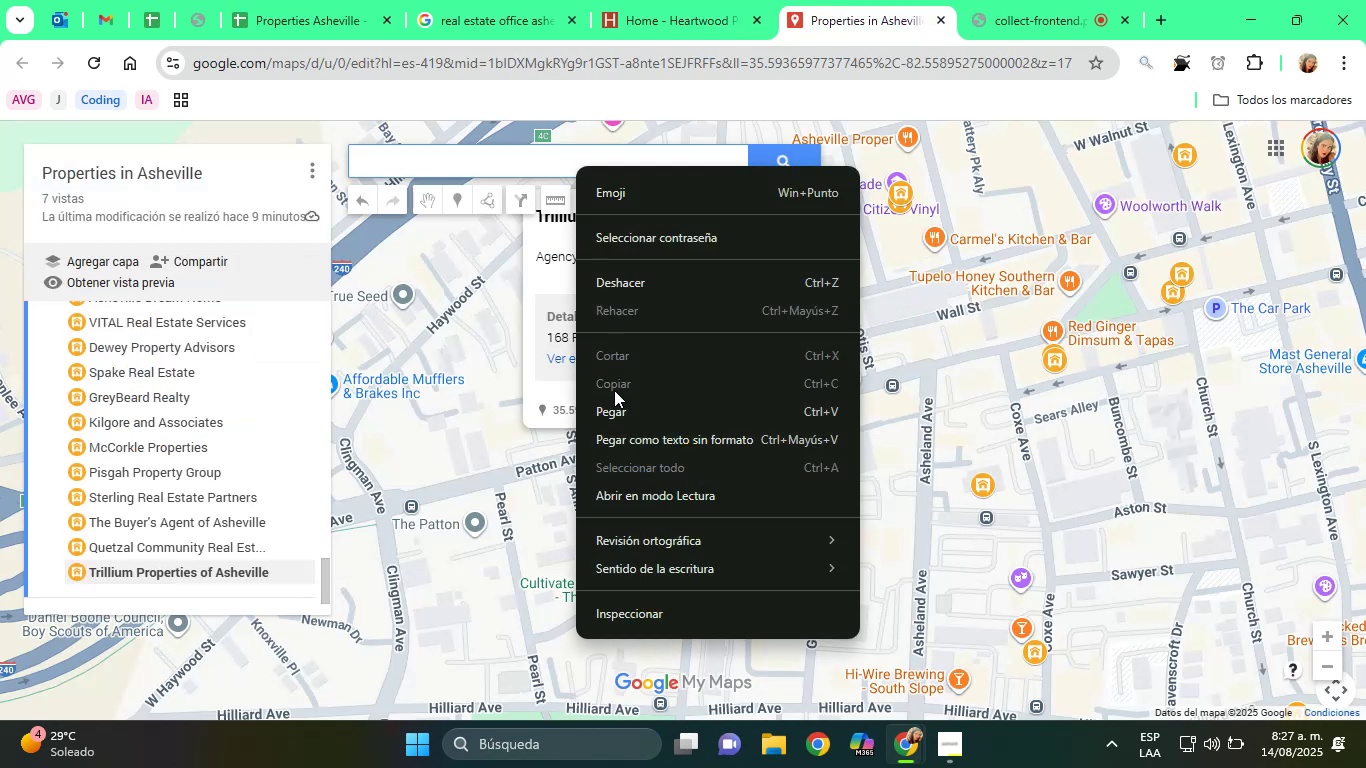 
left_click([622, 406])
 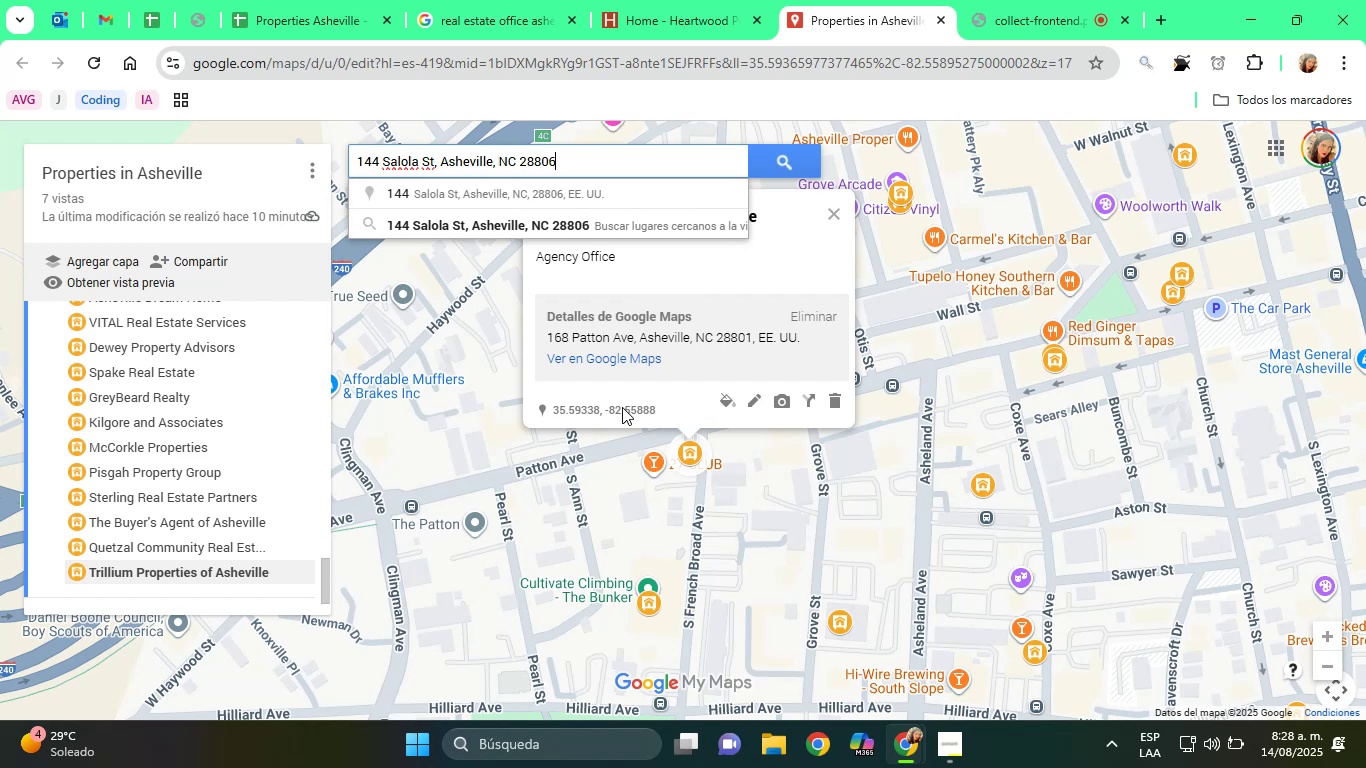 
wait(28.65)
 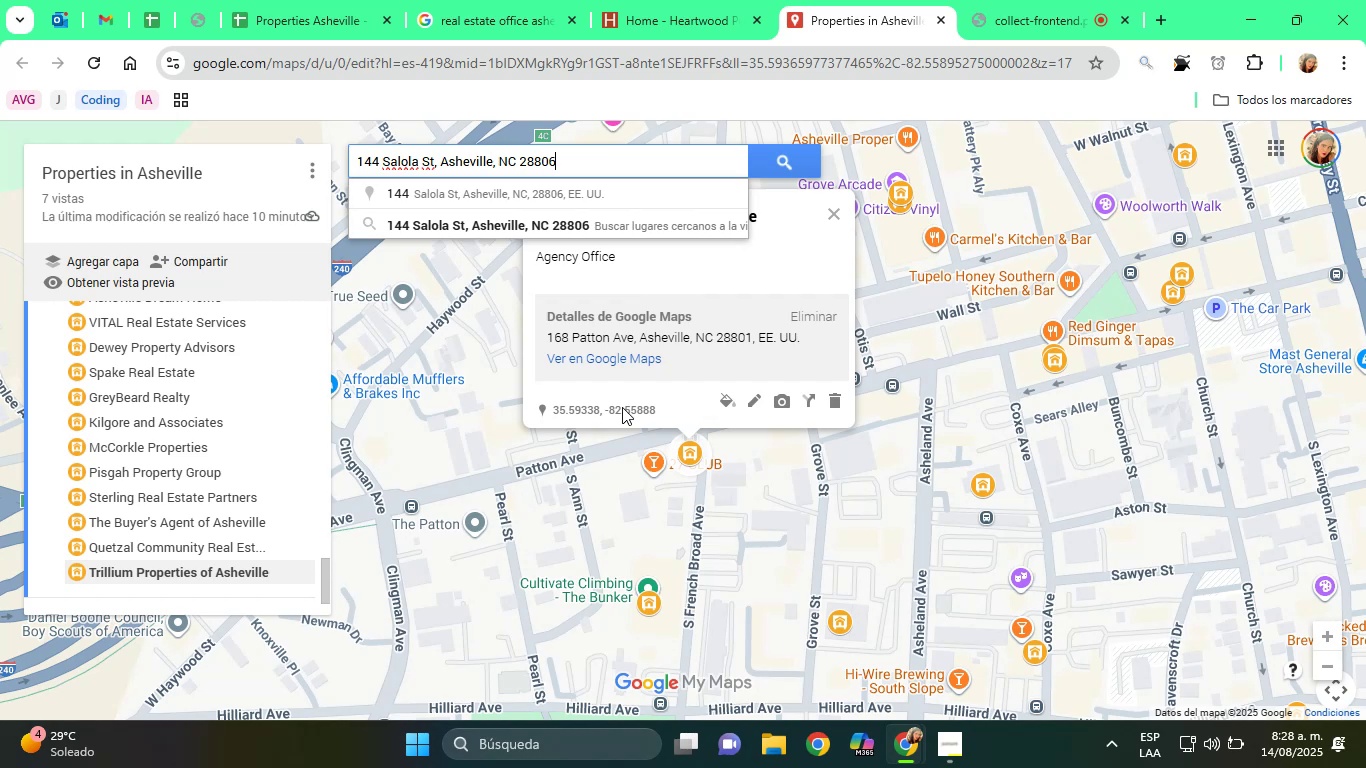 
left_click([545, 199])
 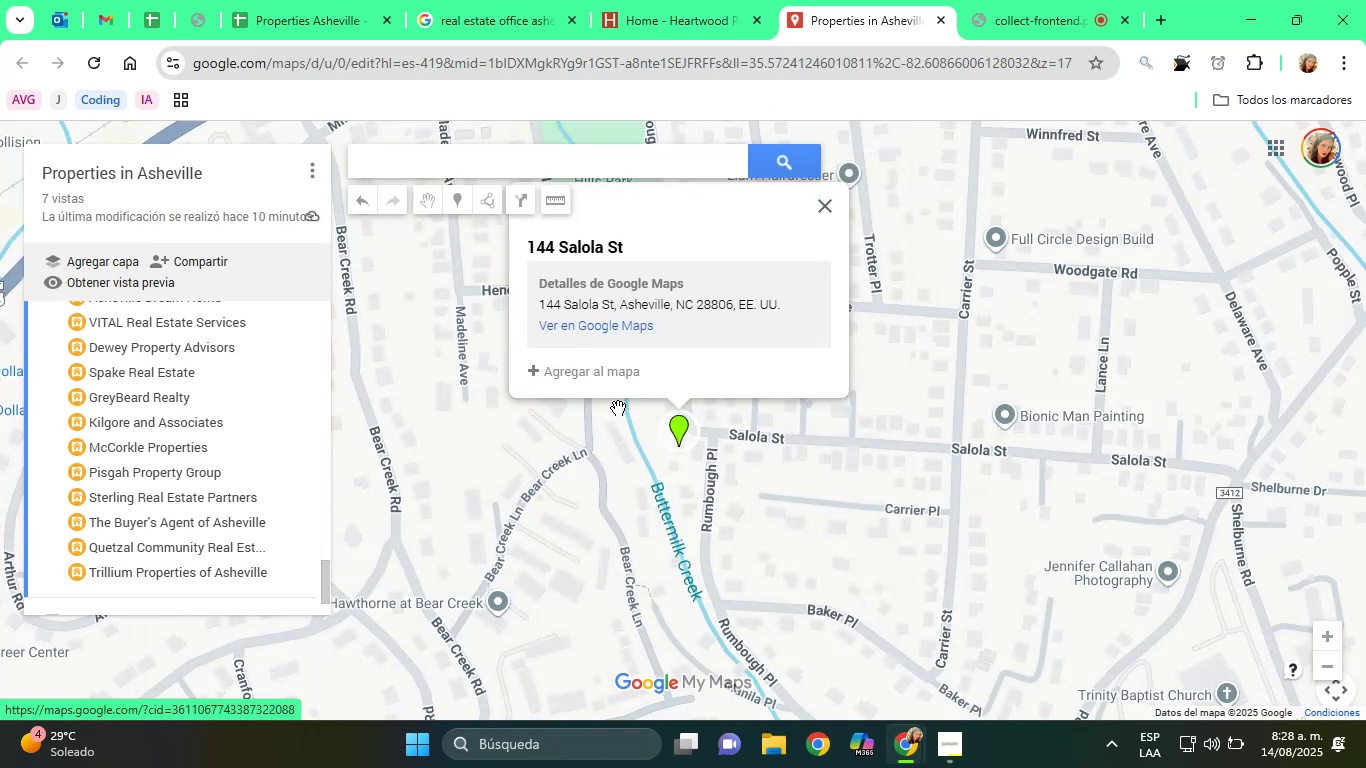 
left_click([578, 369])
 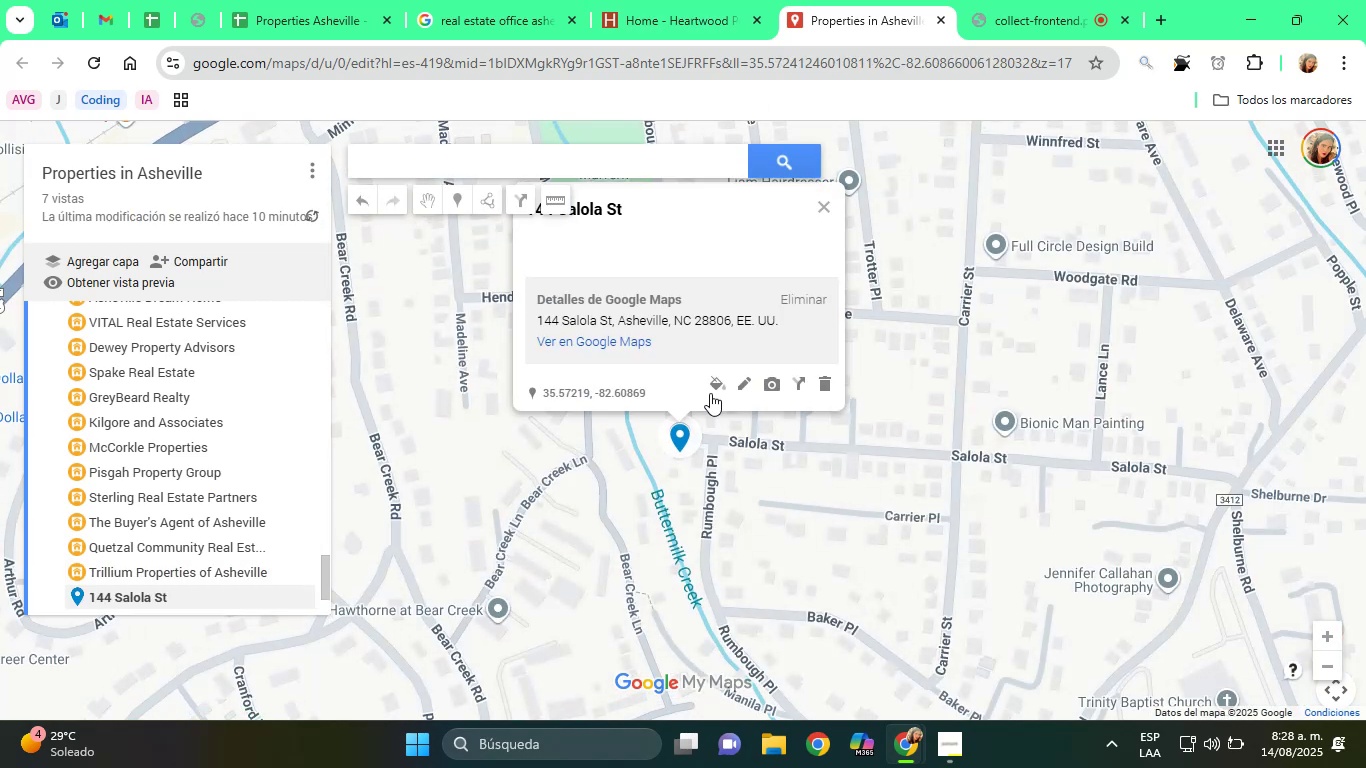 
mouse_move([758, 383])
 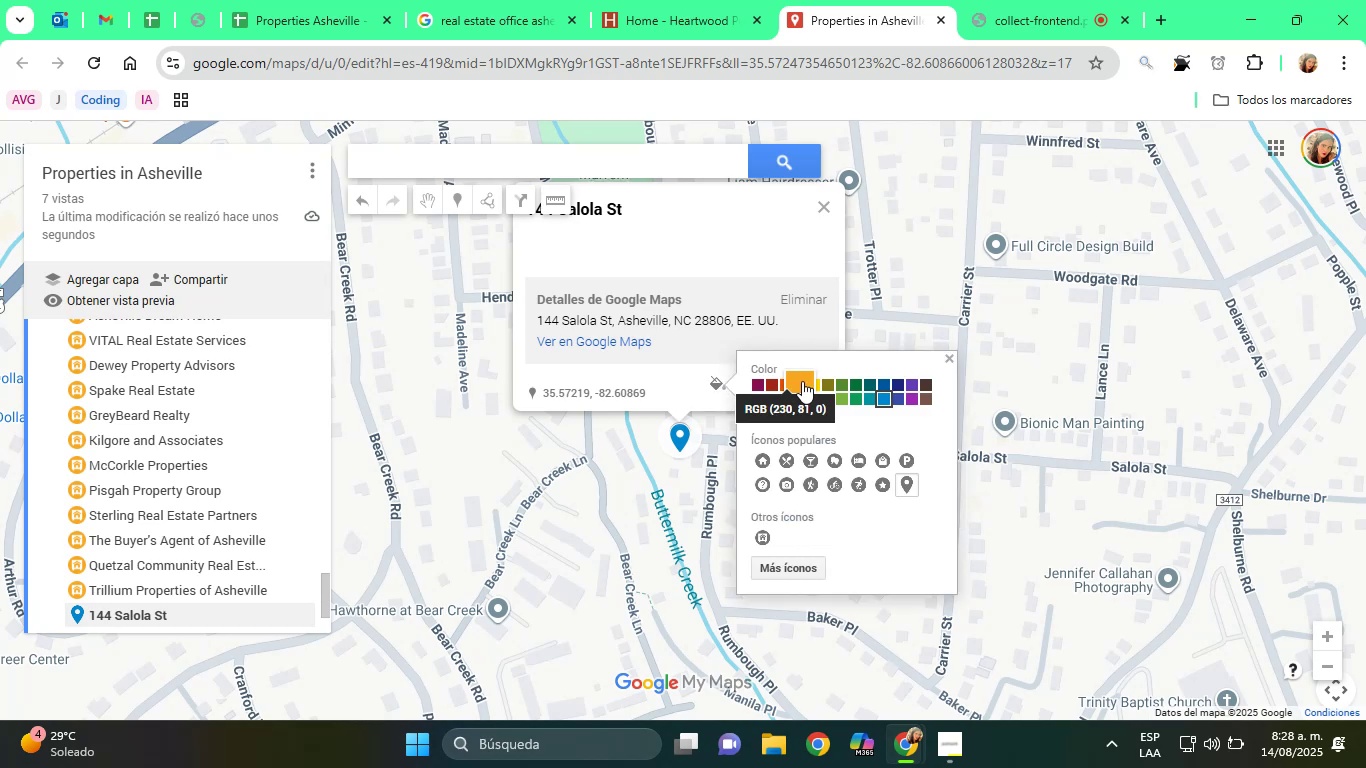 
left_click([807, 381])
 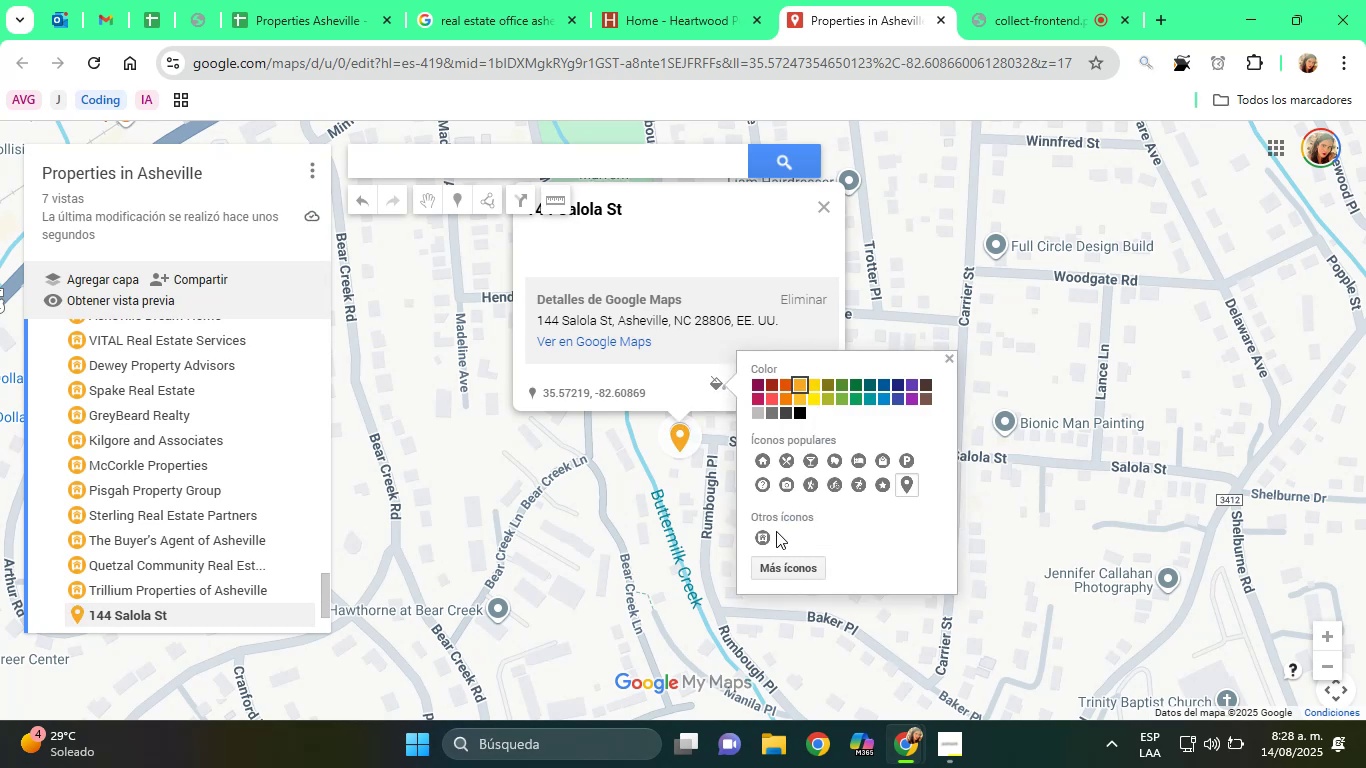 
left_click([764, 532])
 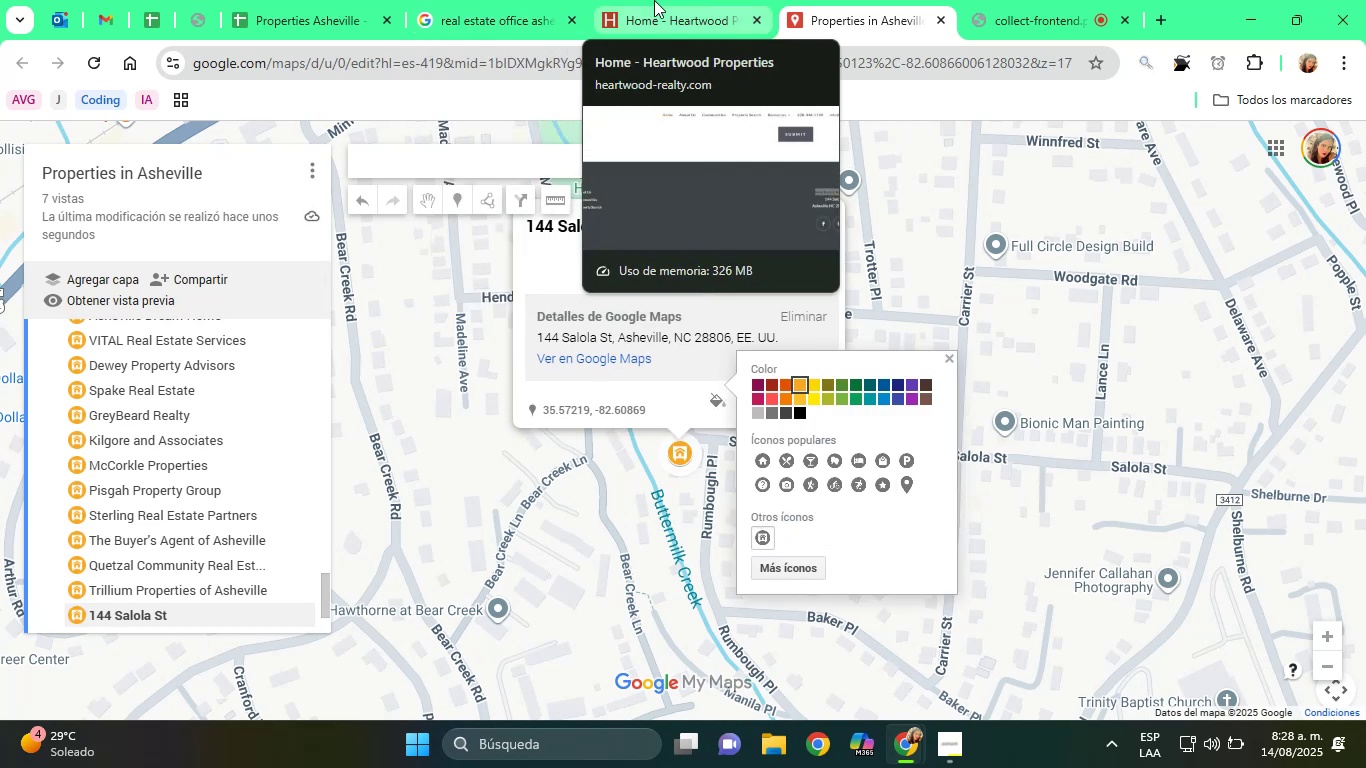 
left_click([654, 0])
 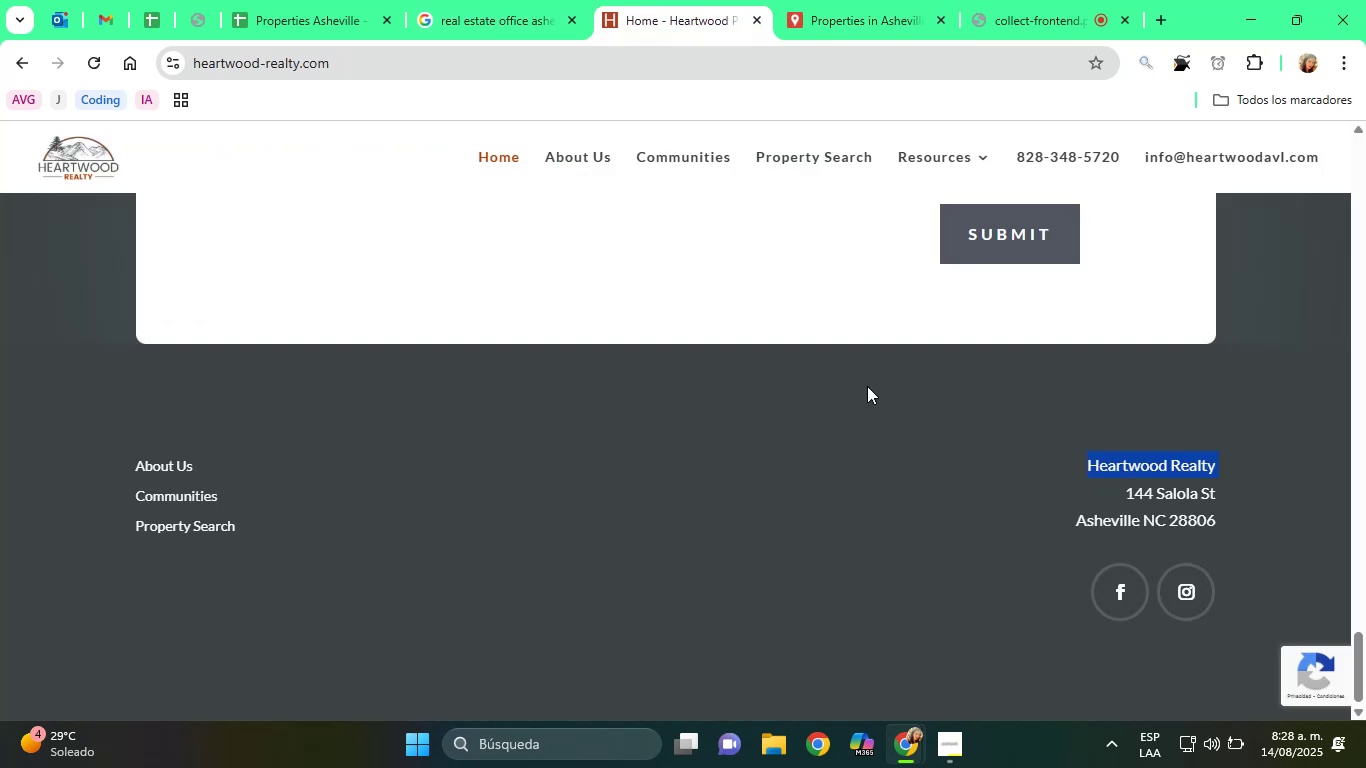 
scroll: coordinate [1084, 492], scroll_direction: none, amount: 0.0
 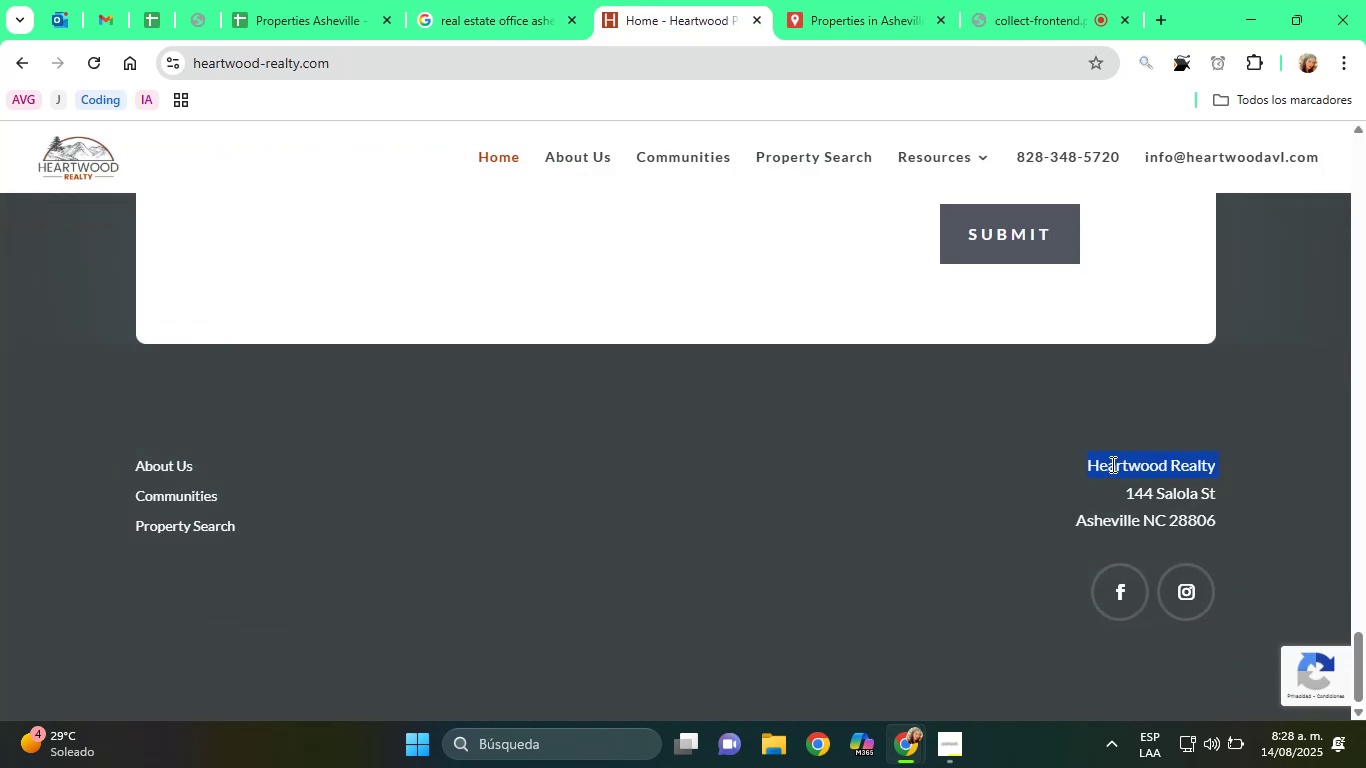 
left_click([1125, 463])
 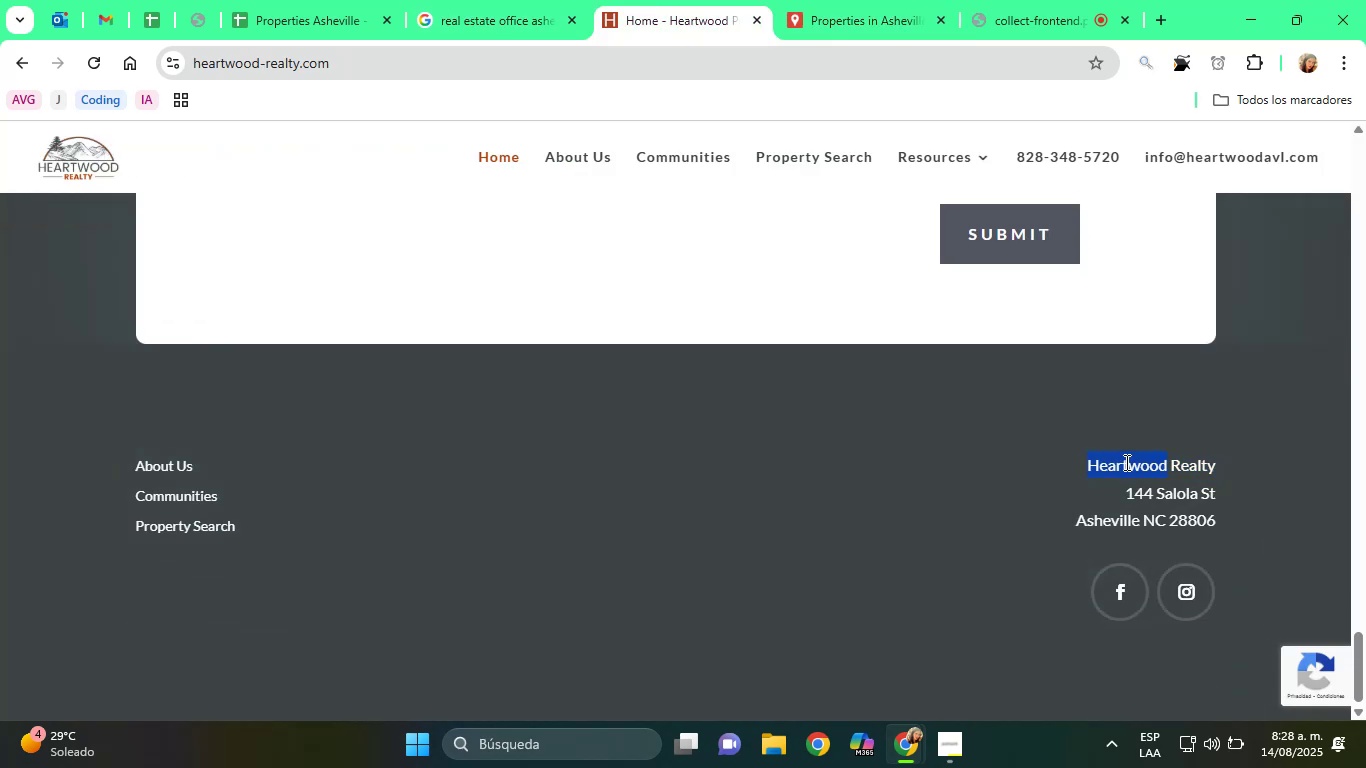 
triple_click([1125, 462])
 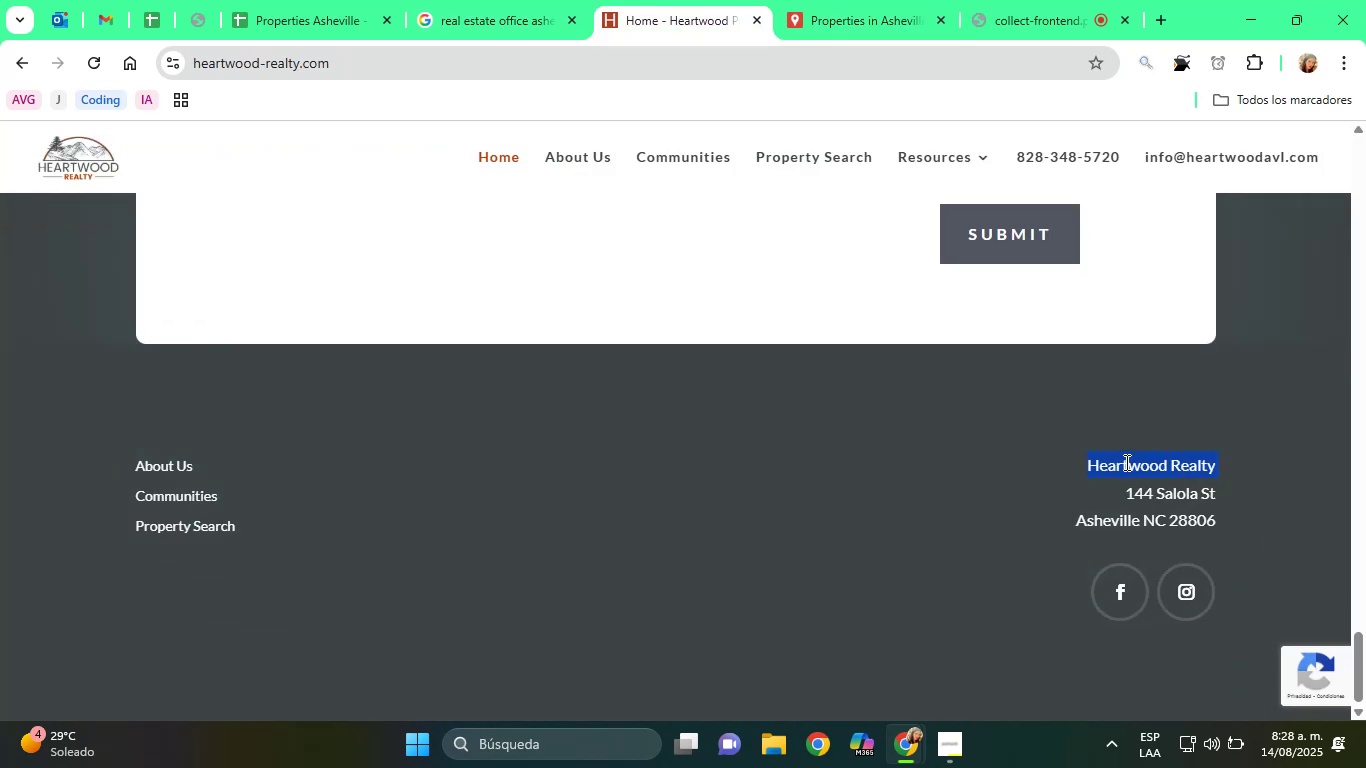 
right_click([1125, 462])
 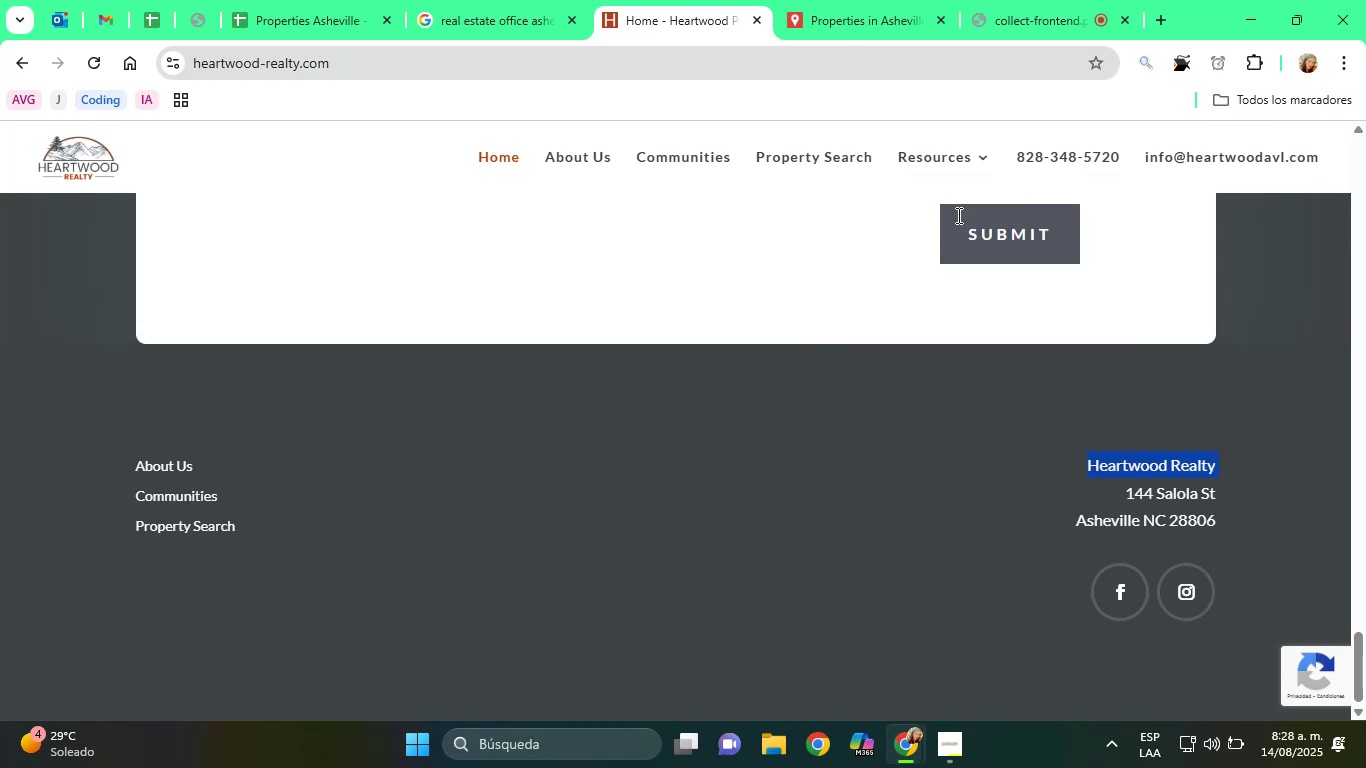 
double_click([849, 0])
 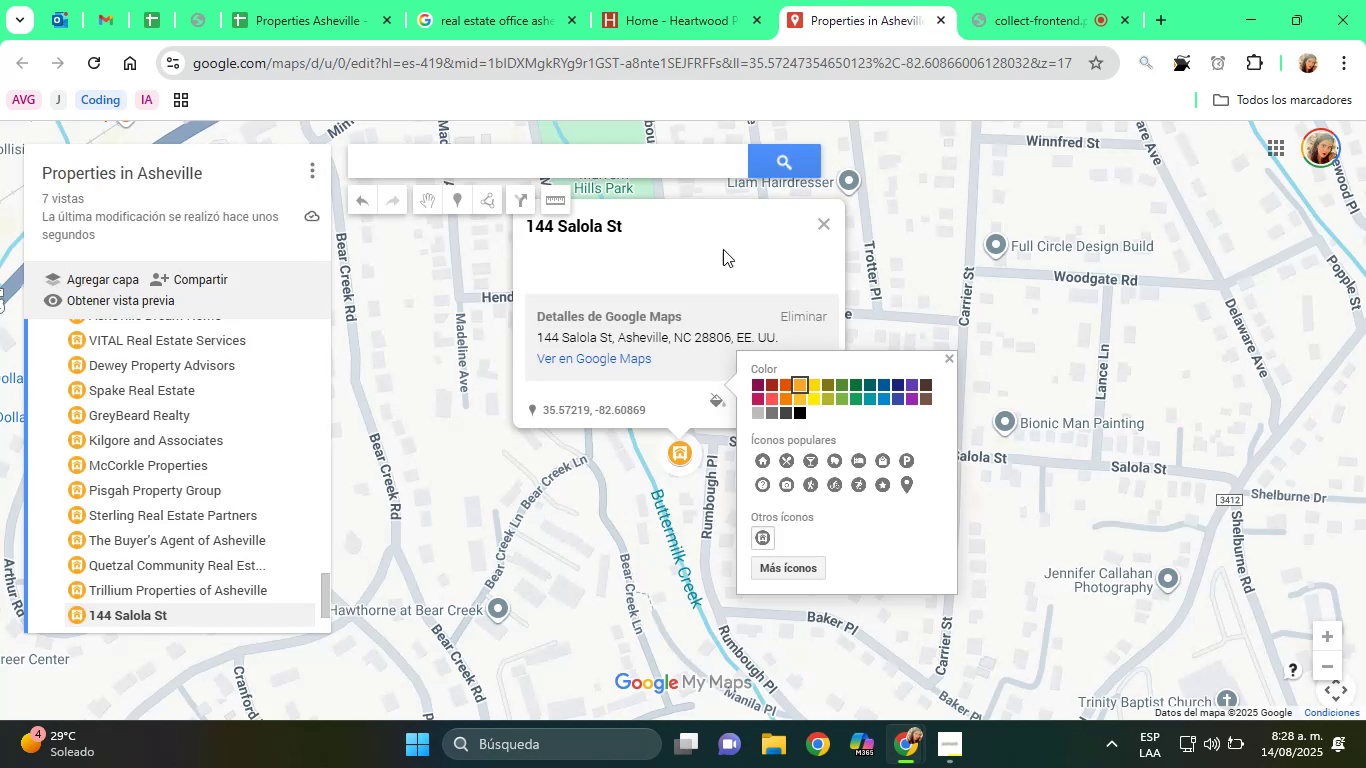 
left_click([768, 236])
 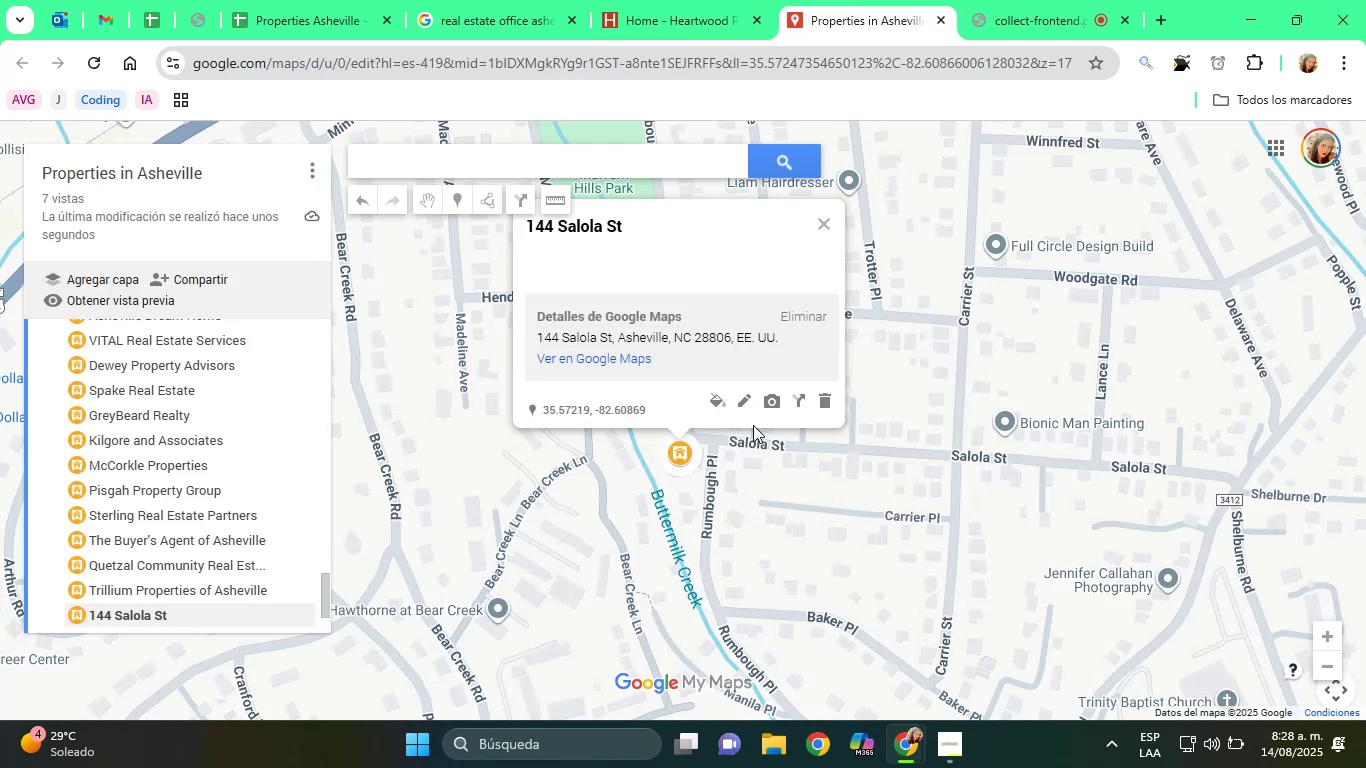 
left_click([752, 405])
 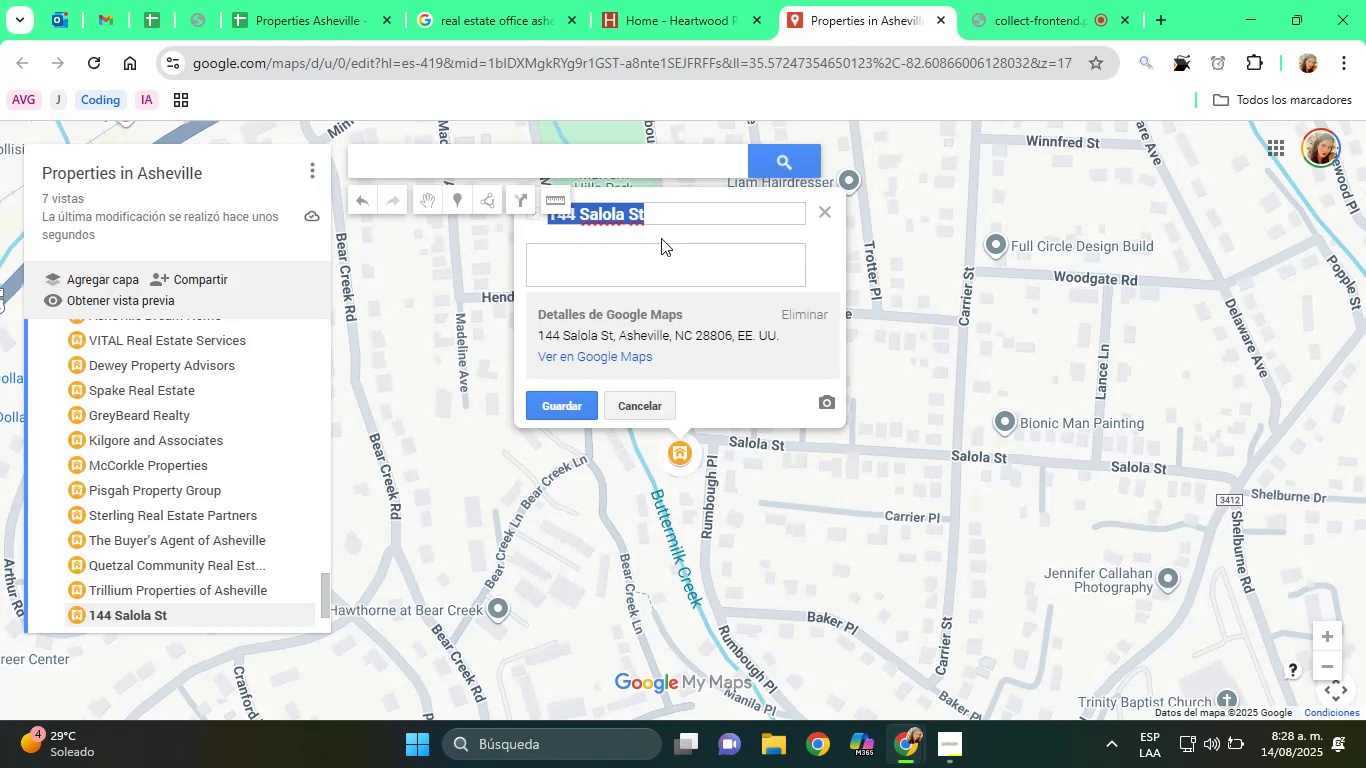 
key(Control+V)
 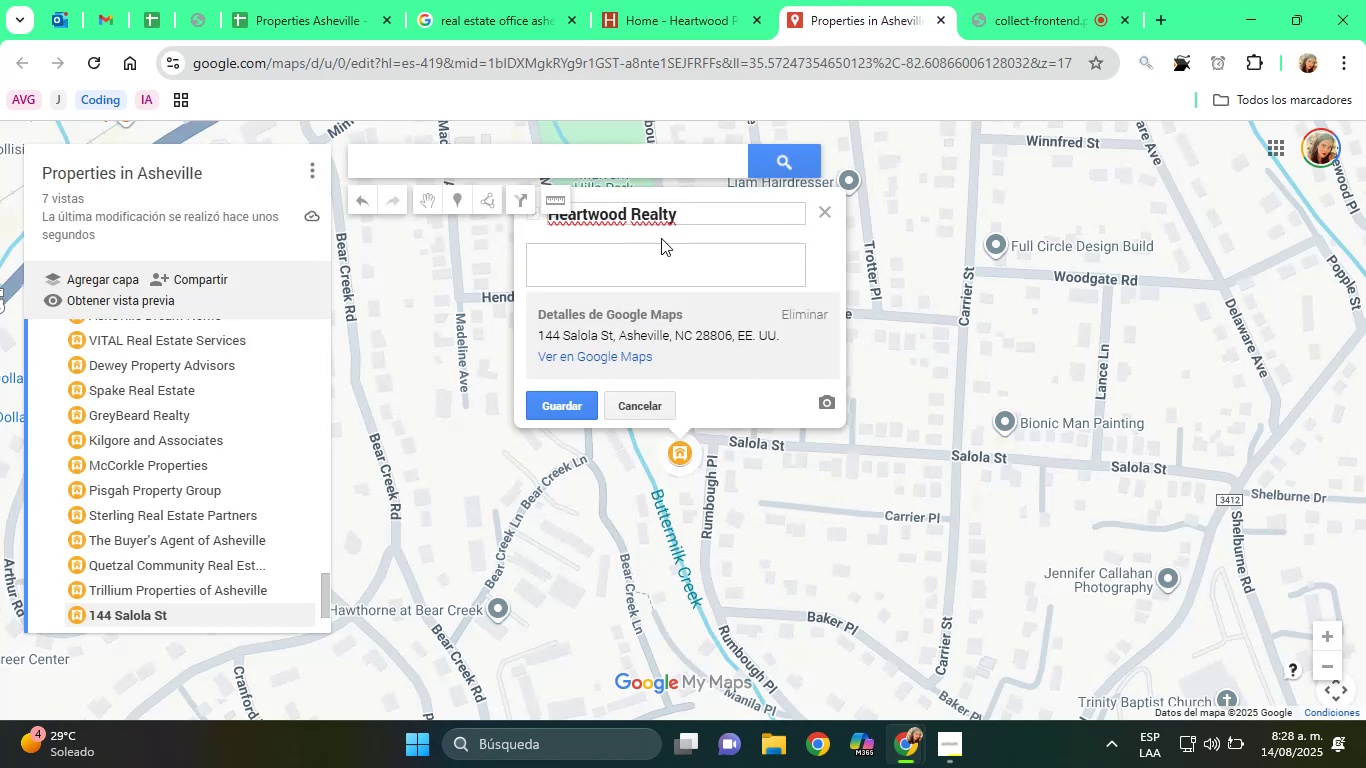 
key(Tab)
type(Agency Office)
 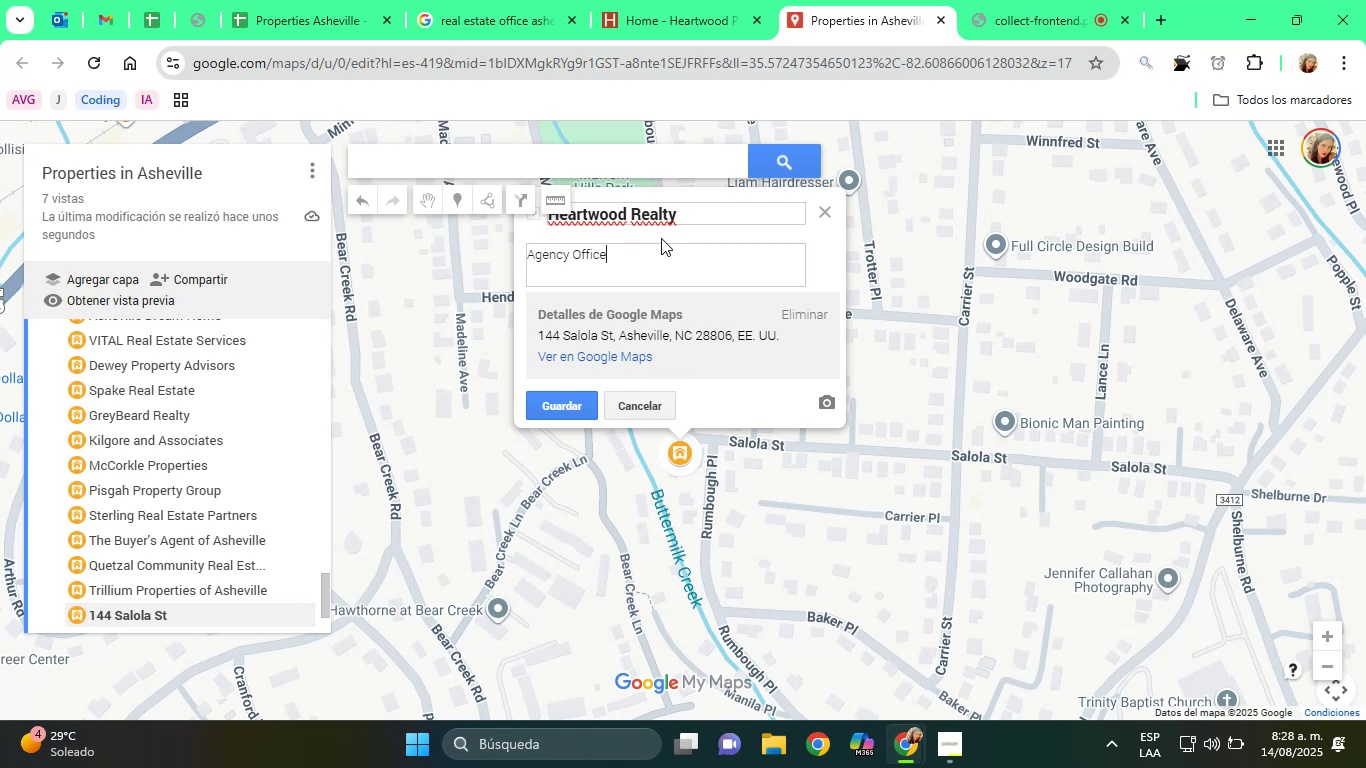 
left_click([572, 408])
 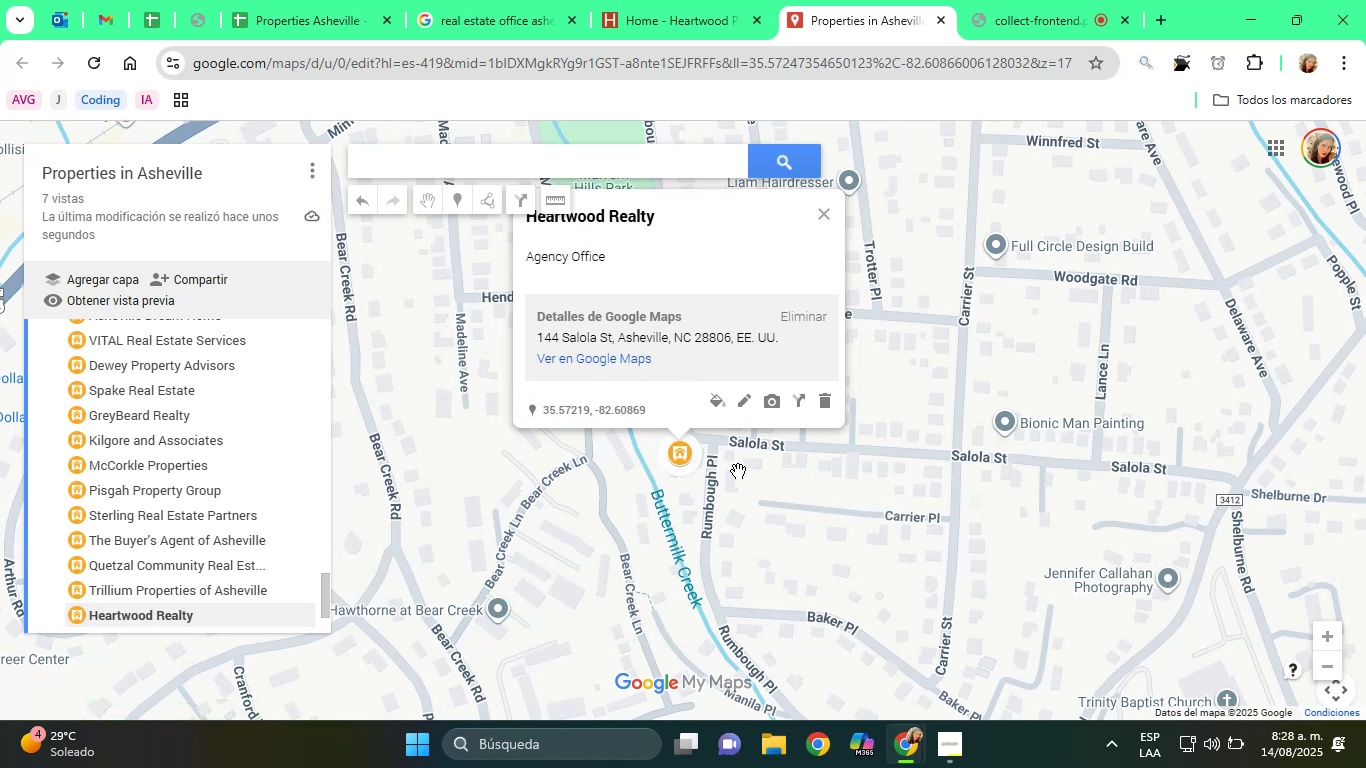 
left_click([607, 0])
 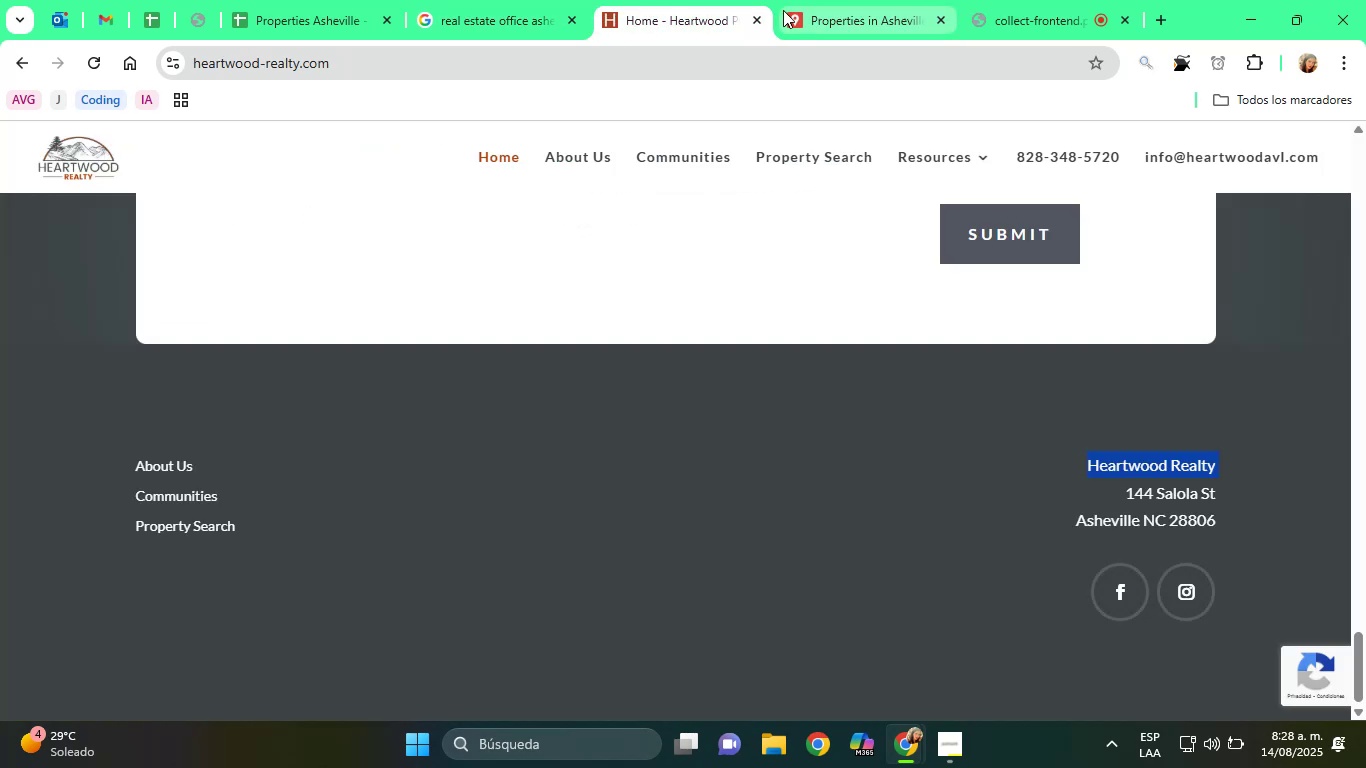 
left_click([752, 23])
 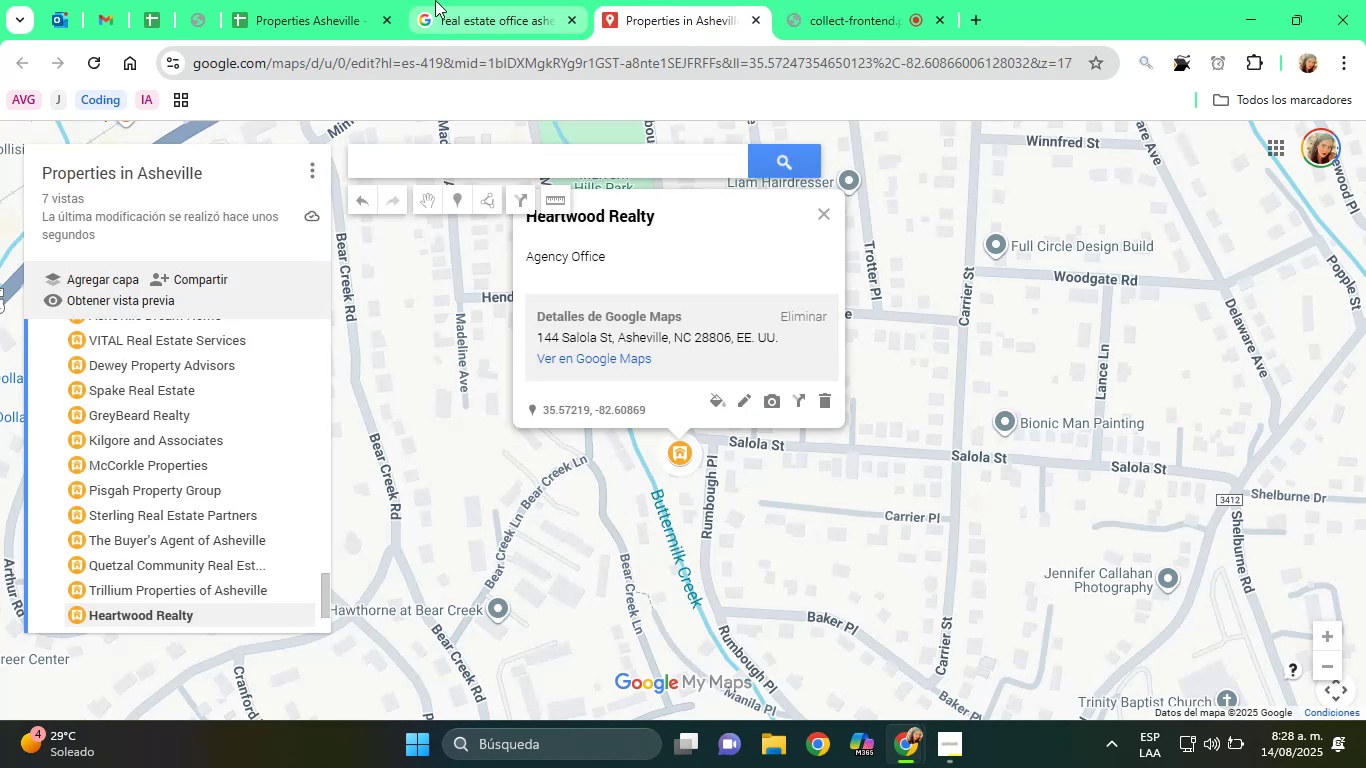 
left_click([361, 0])
 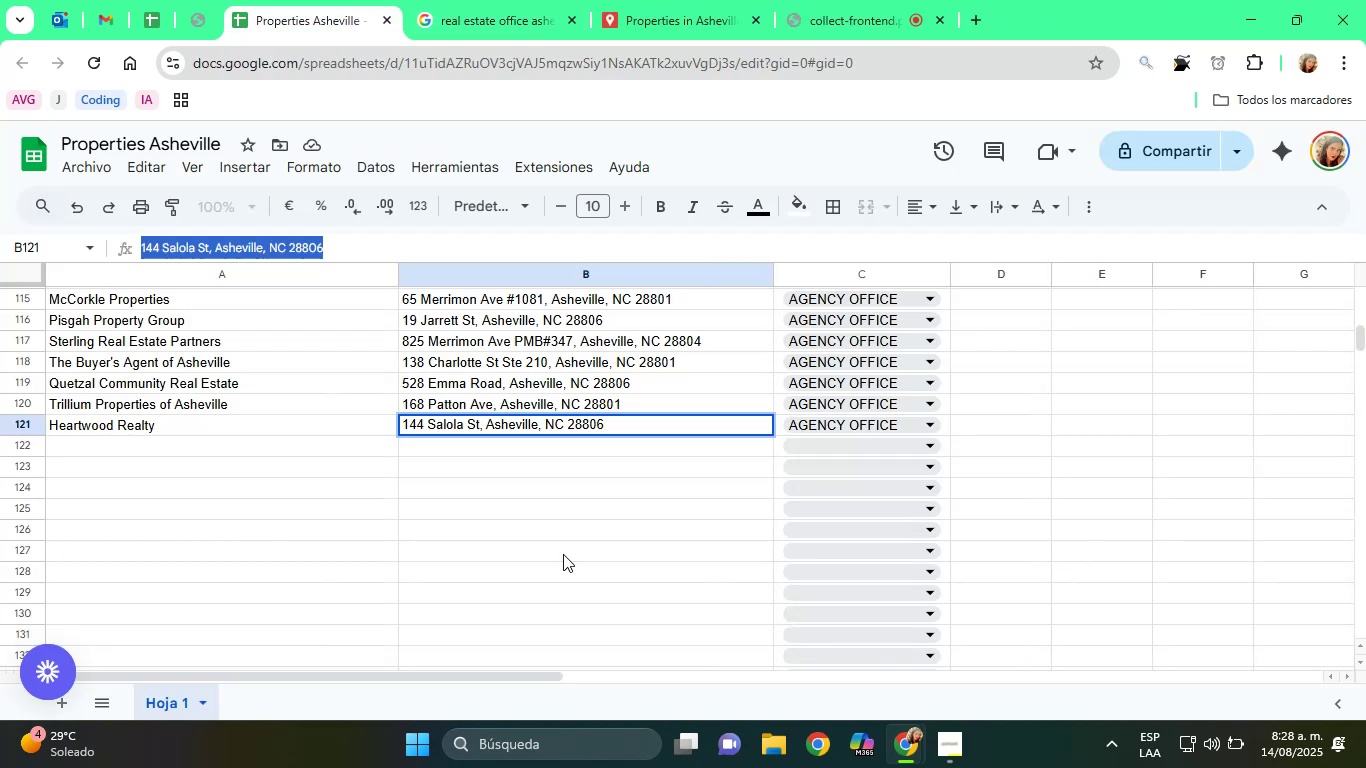 
left_click([535, 465])
 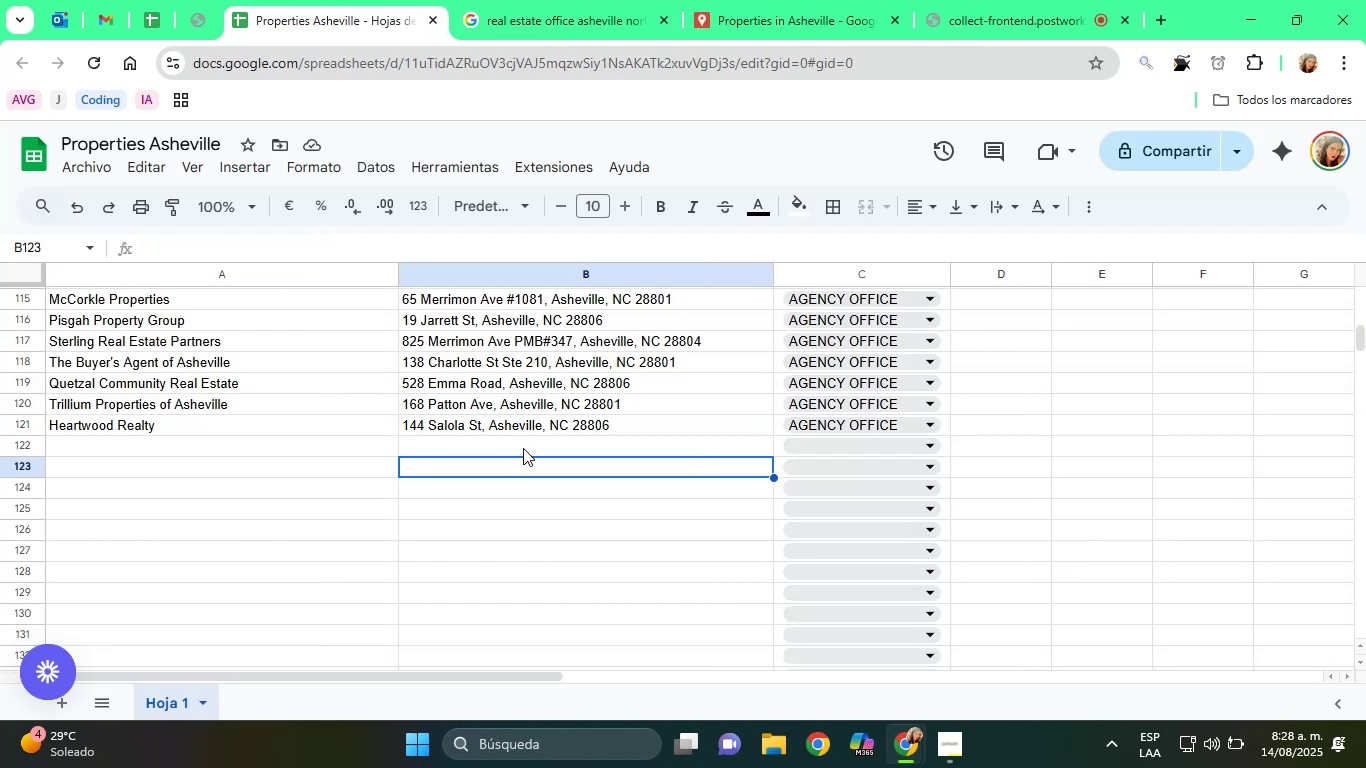 
left_click([518, 444])
 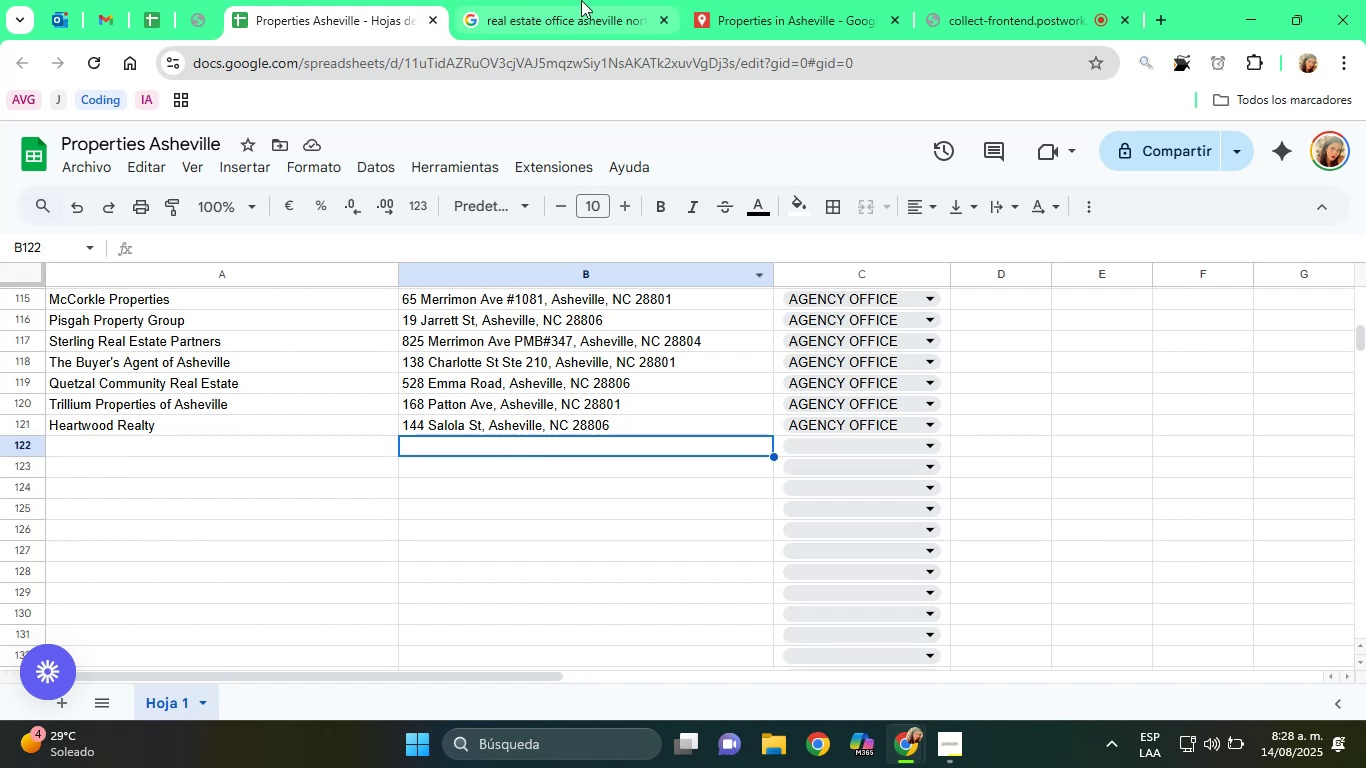 
left_click([583, 0])
 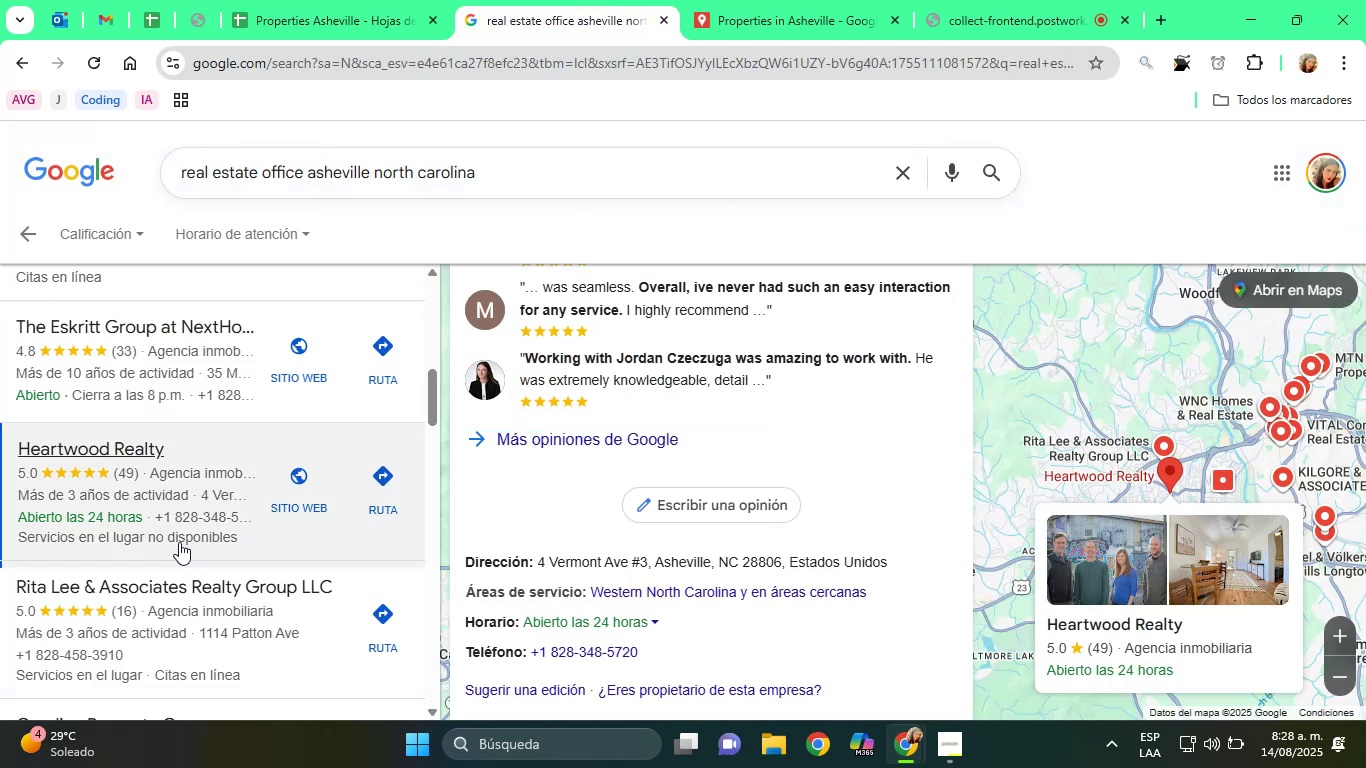 
scroll: coordinate [194, 528], scroll_direction: down, amount: 1.0
 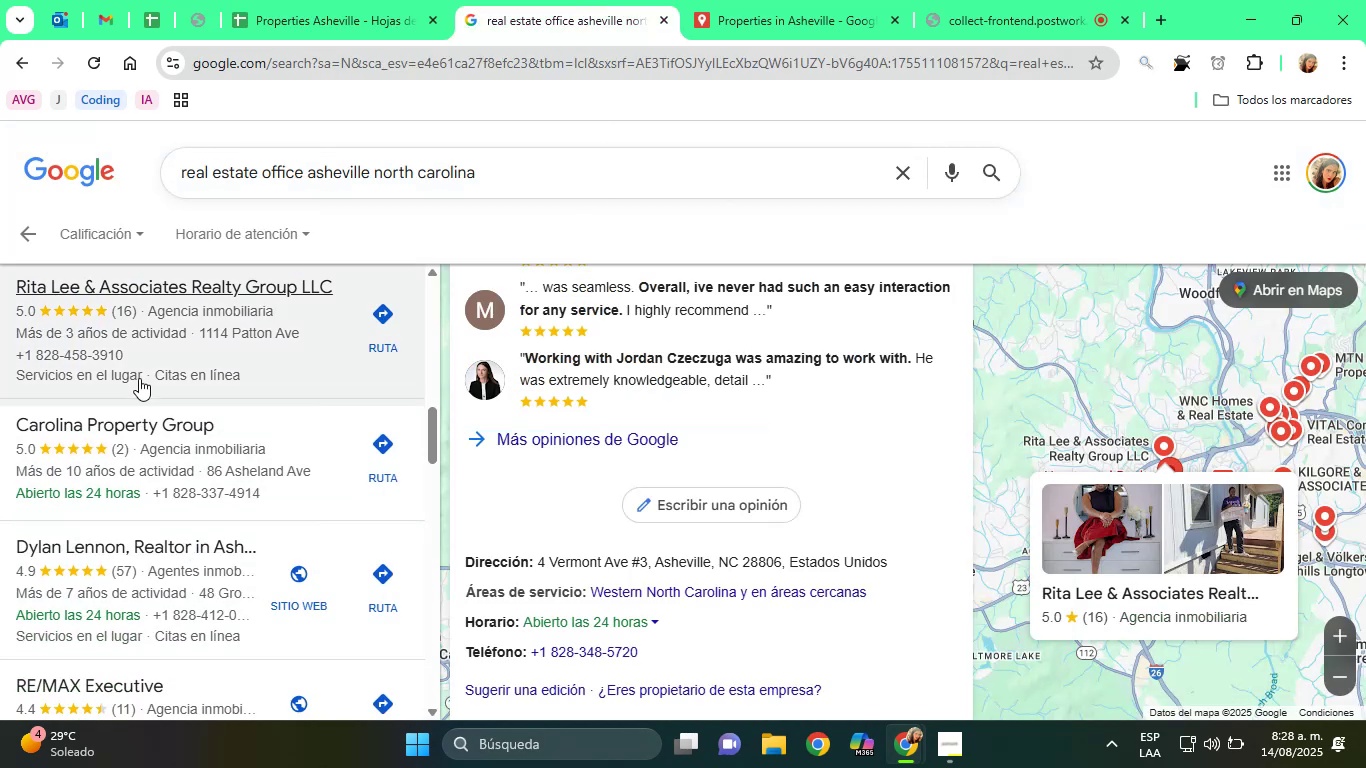 
left_click([132, 418])
 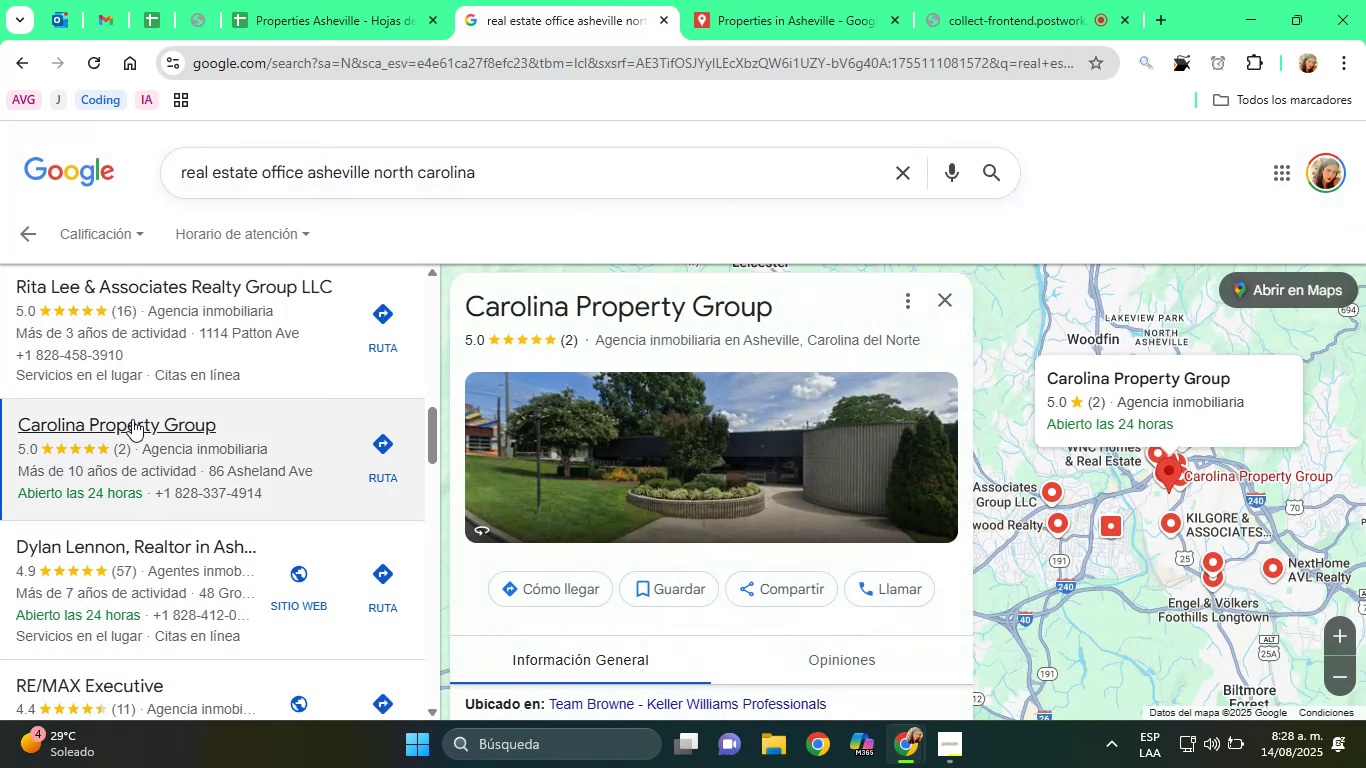 
wait(6.79)
 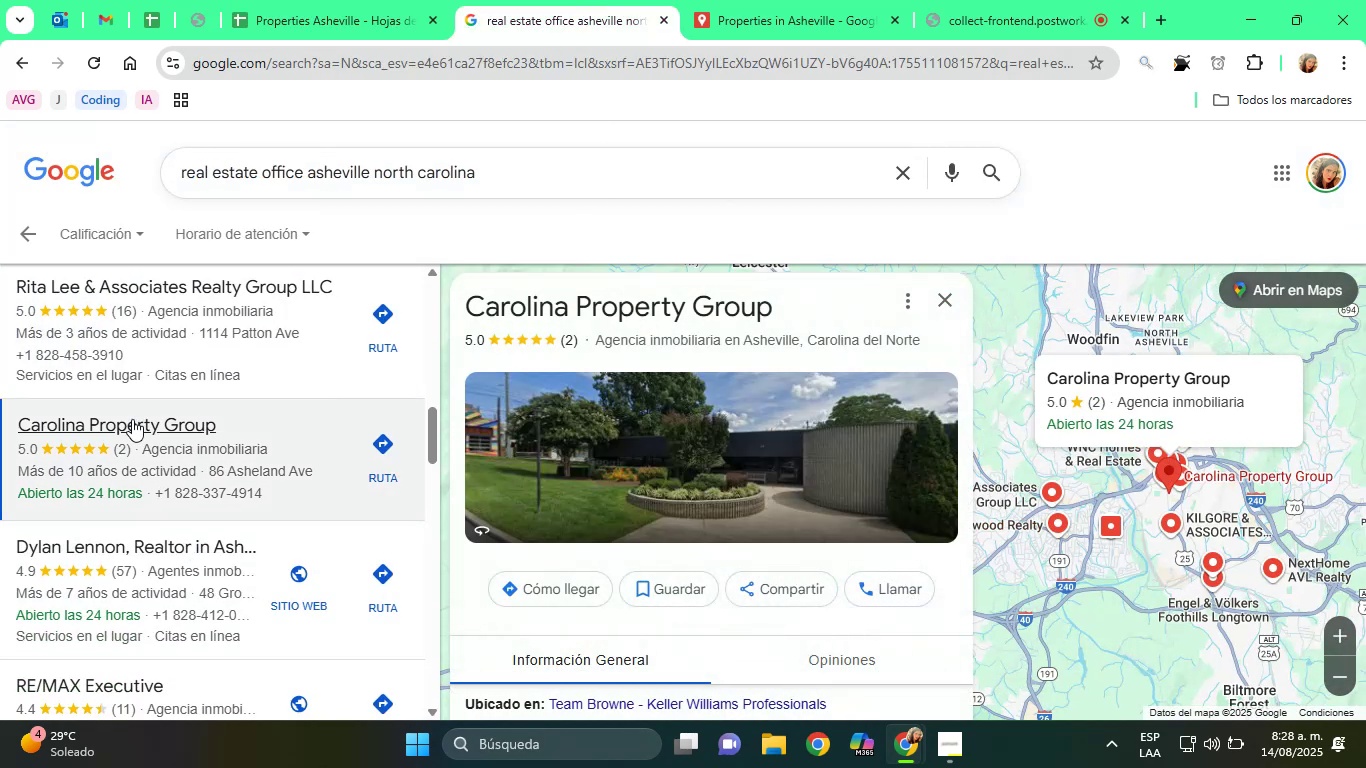 
scroll: coordinate [148, 552], scroll_direction: down, amount: 8.0
 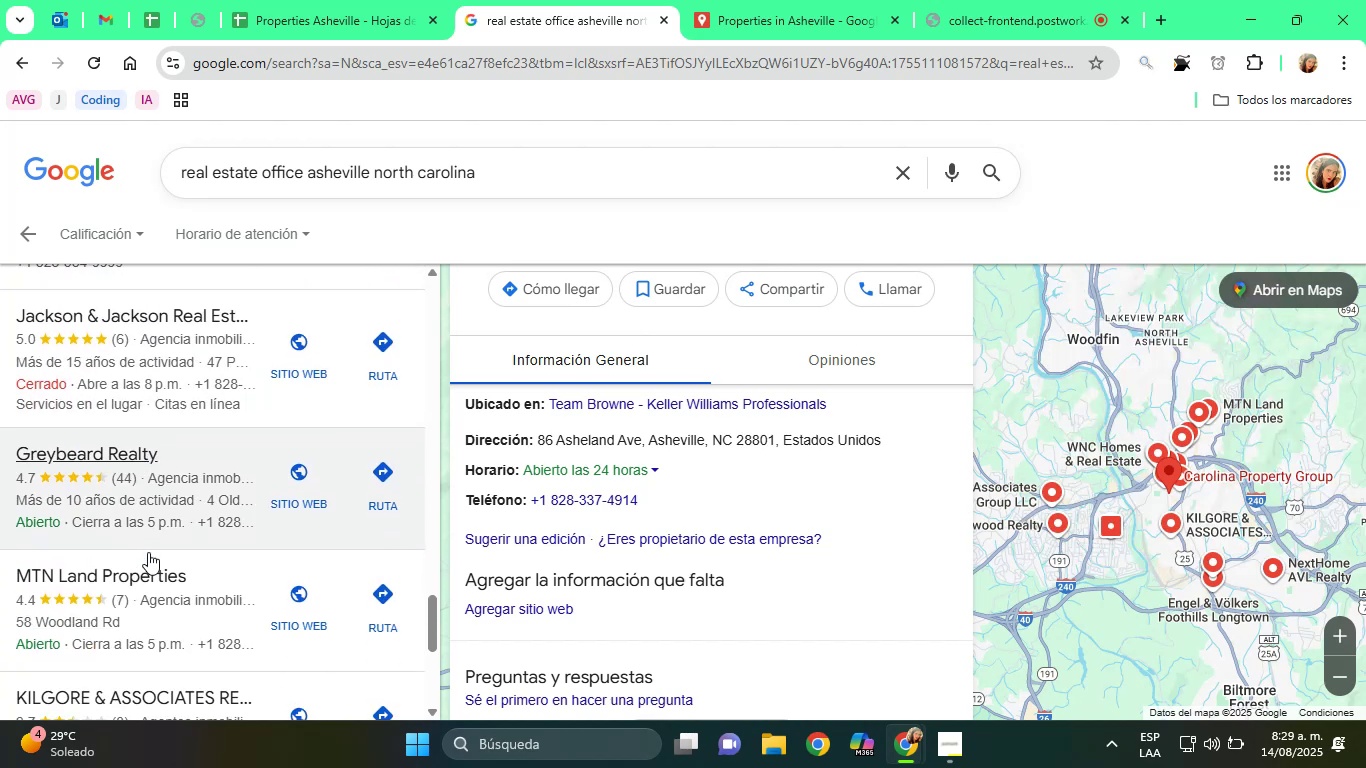 
scroll: coordinate [153, 573], scroll_direction: down, amount: 3.0
 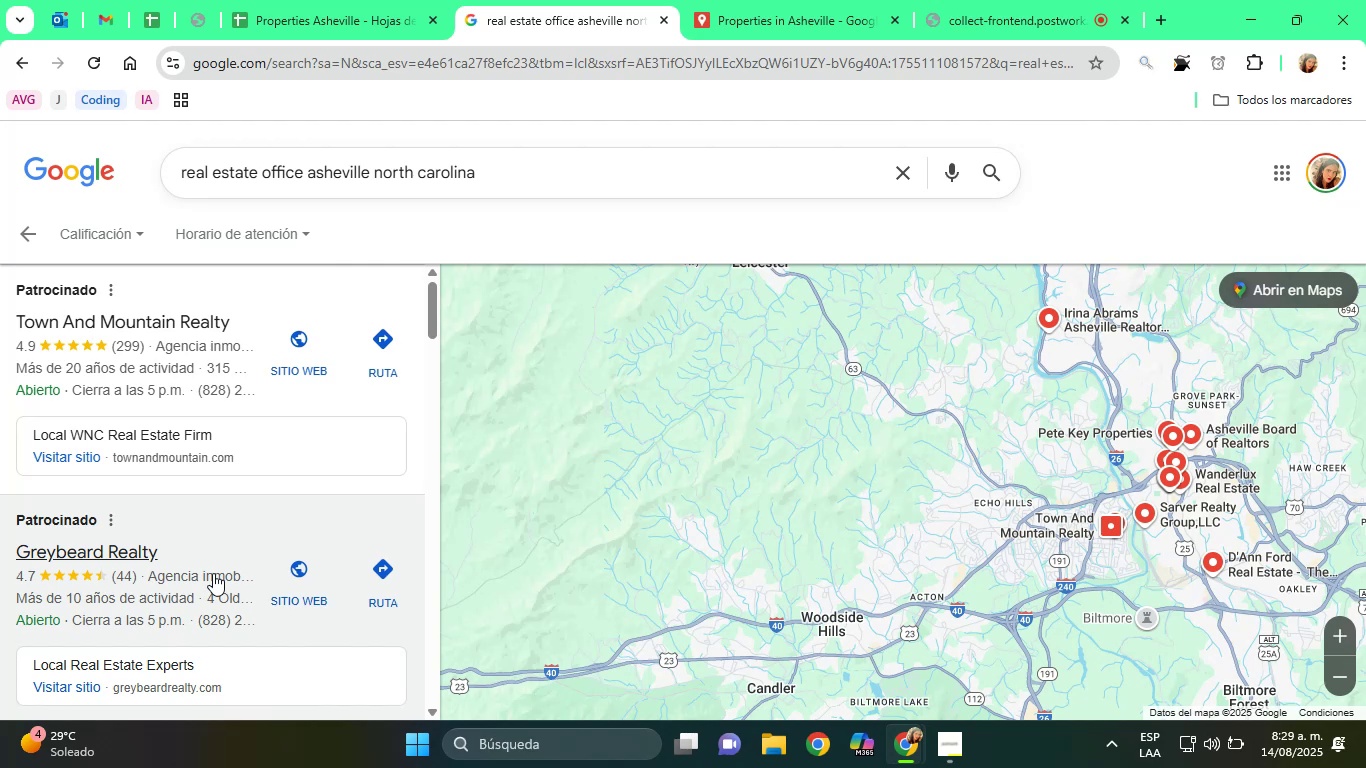 
wait(11.56)
 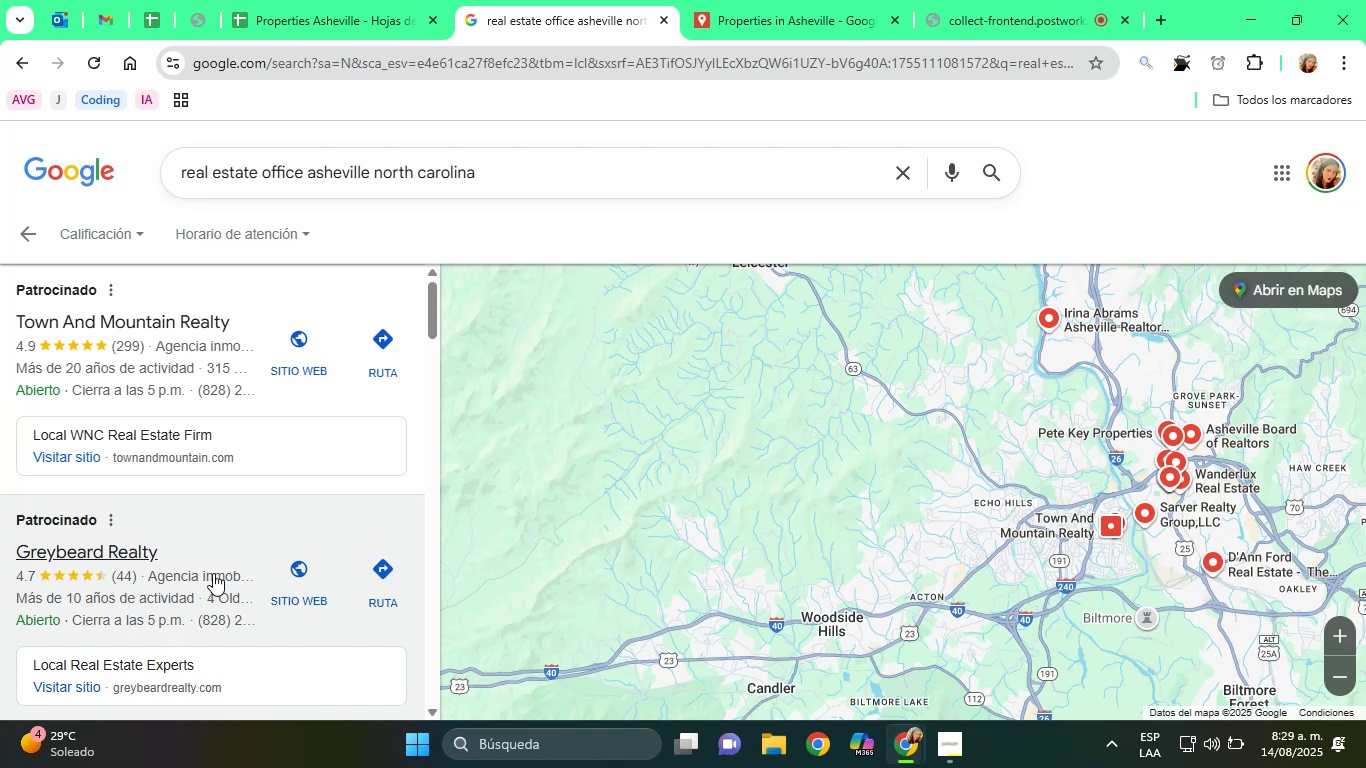 
scroll: coordinate [176, 491], scroll_direction: down, amount: 4.0
 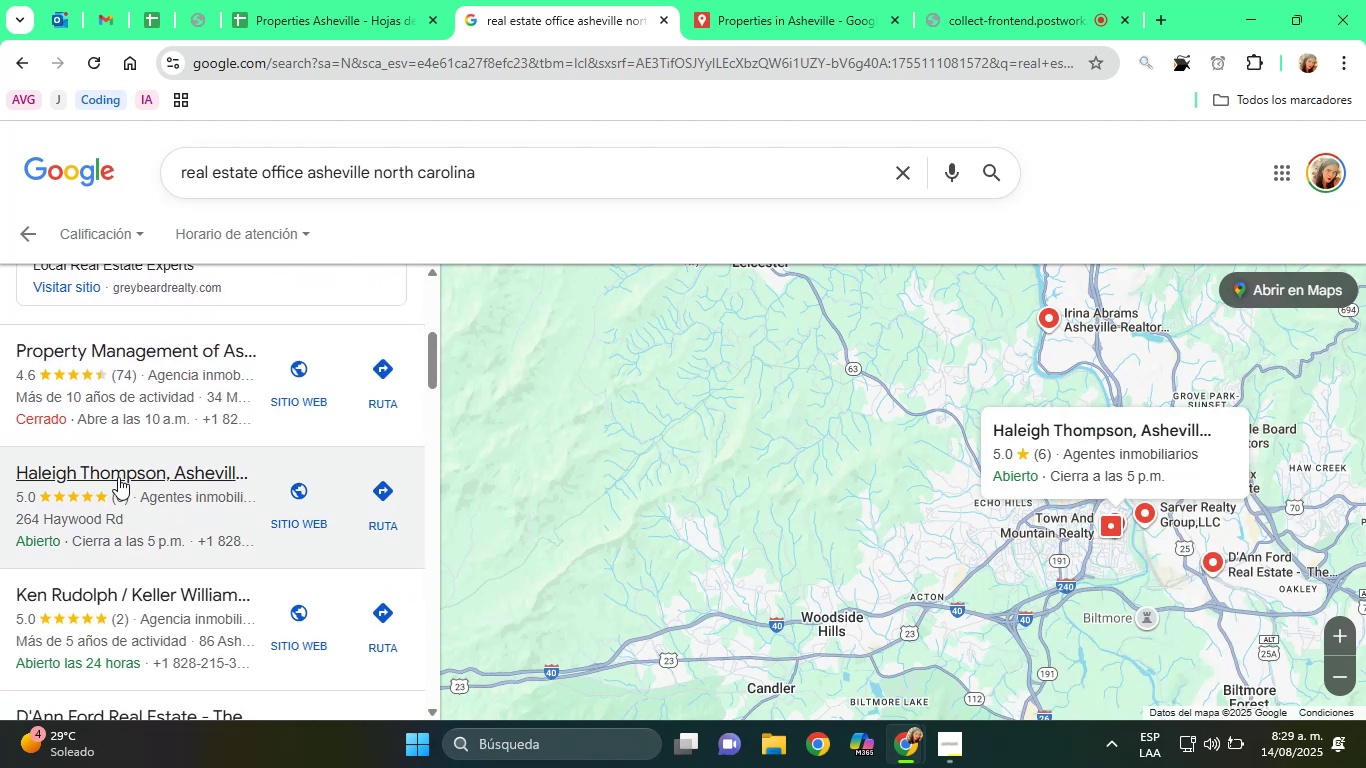 
left_click([118, 477])
 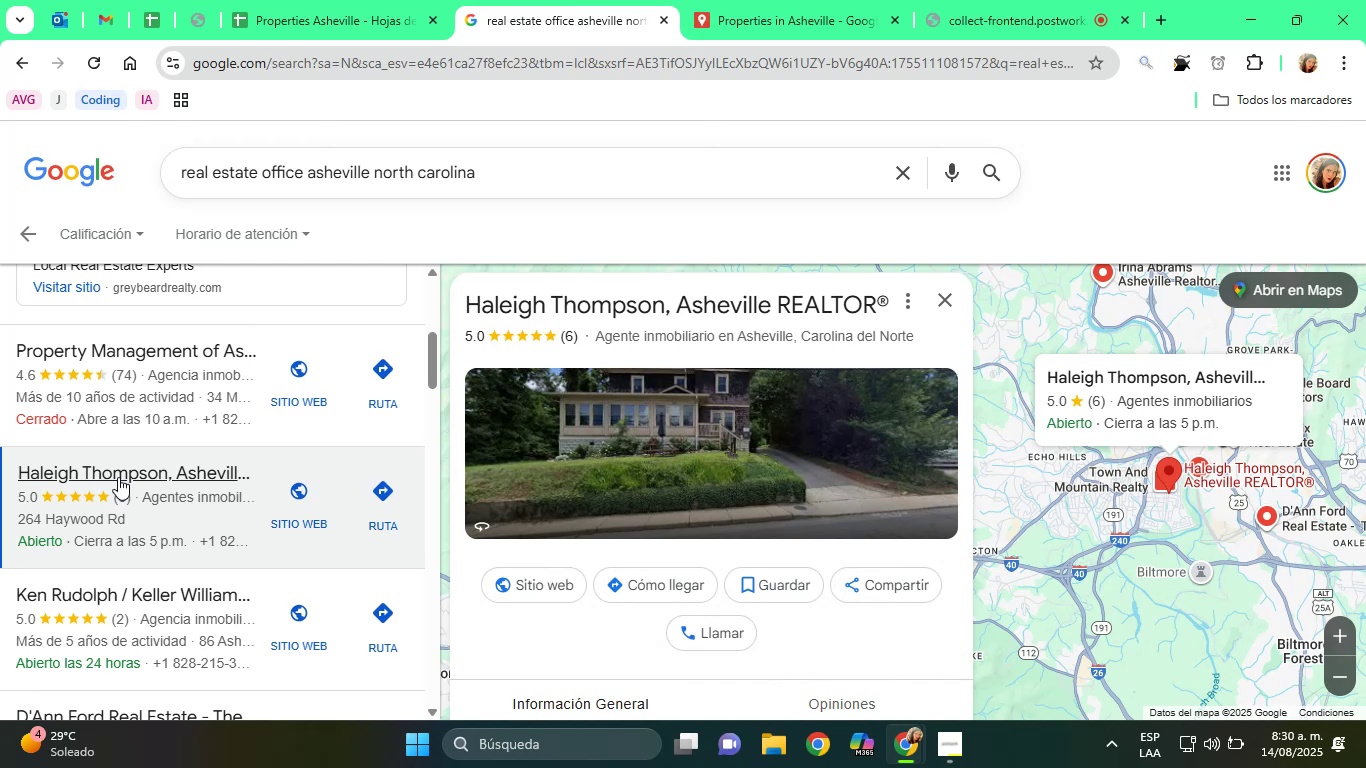 
wait(40.96)
 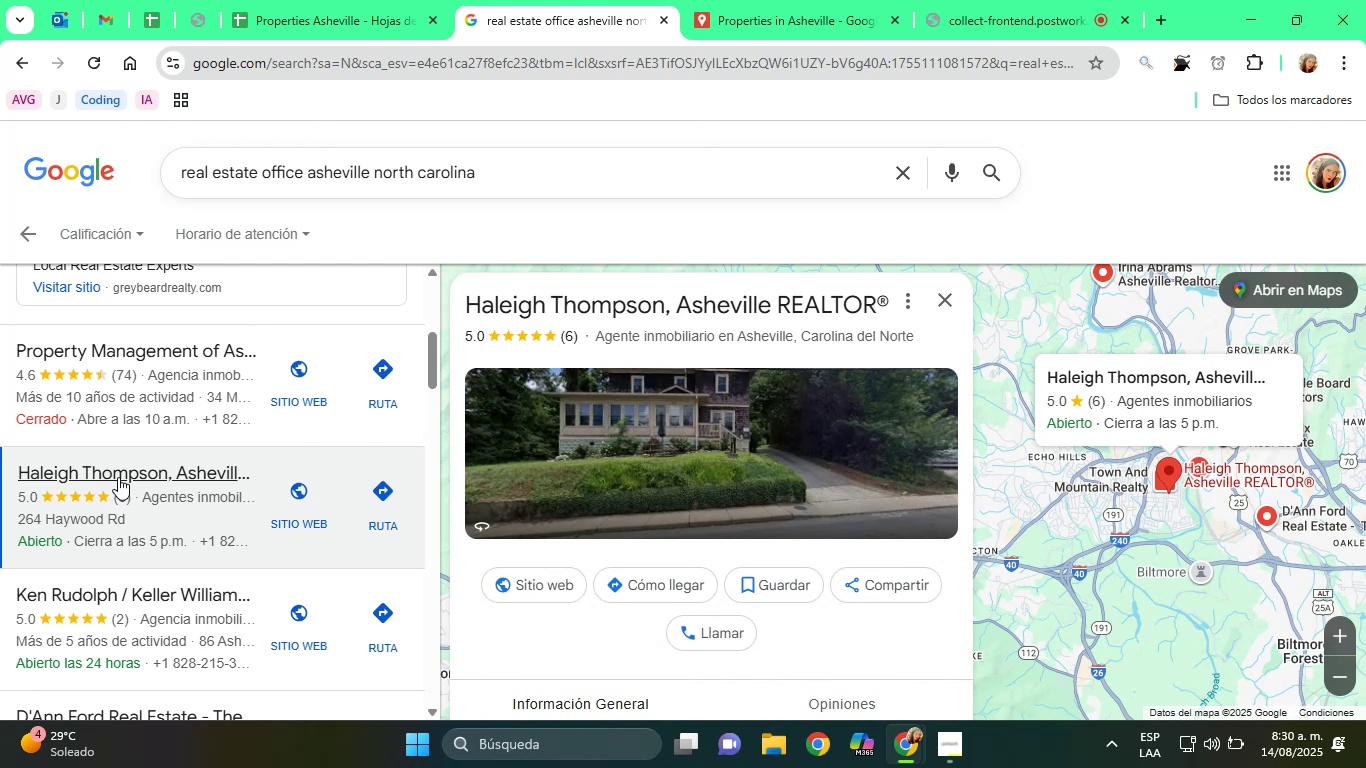 
scroll: coordinate [177, 479], scroll_direction: down, amount: 2.0
 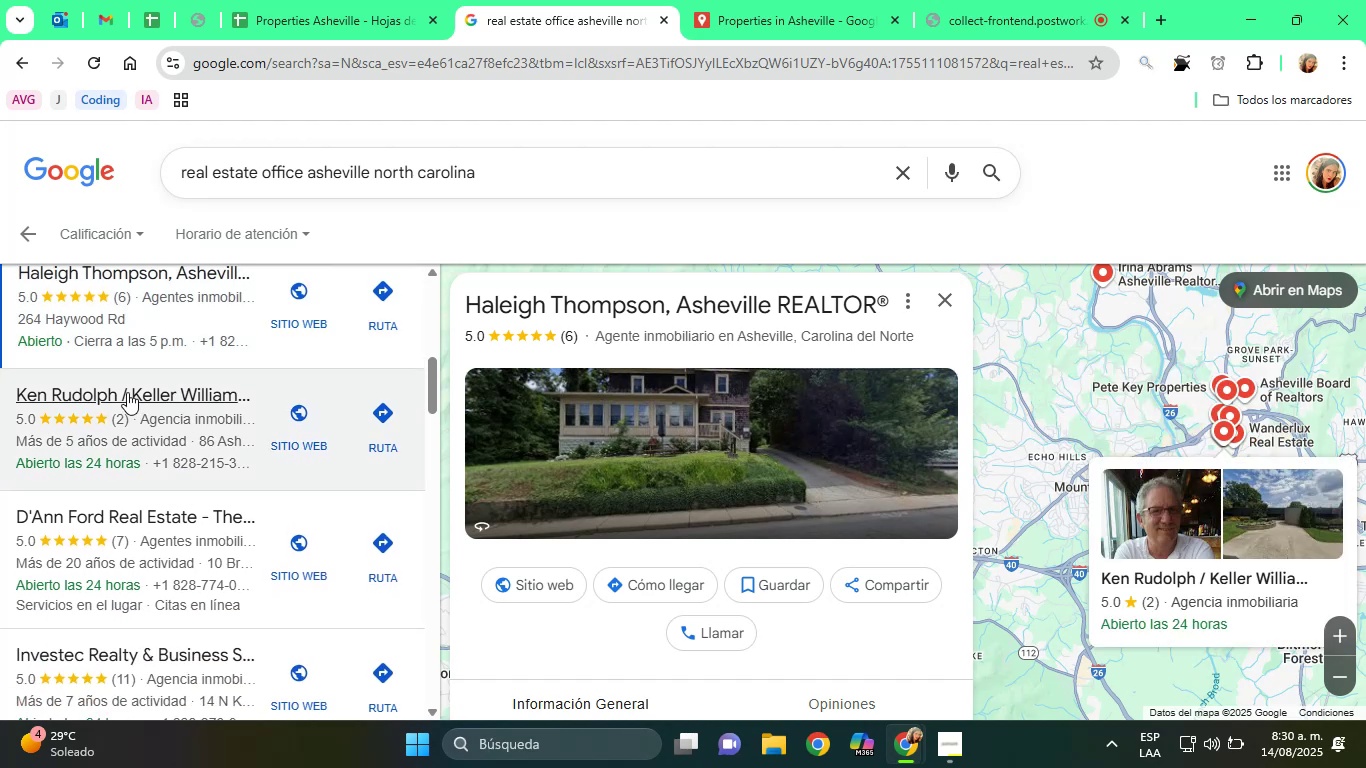 
left_click([109, 504])
 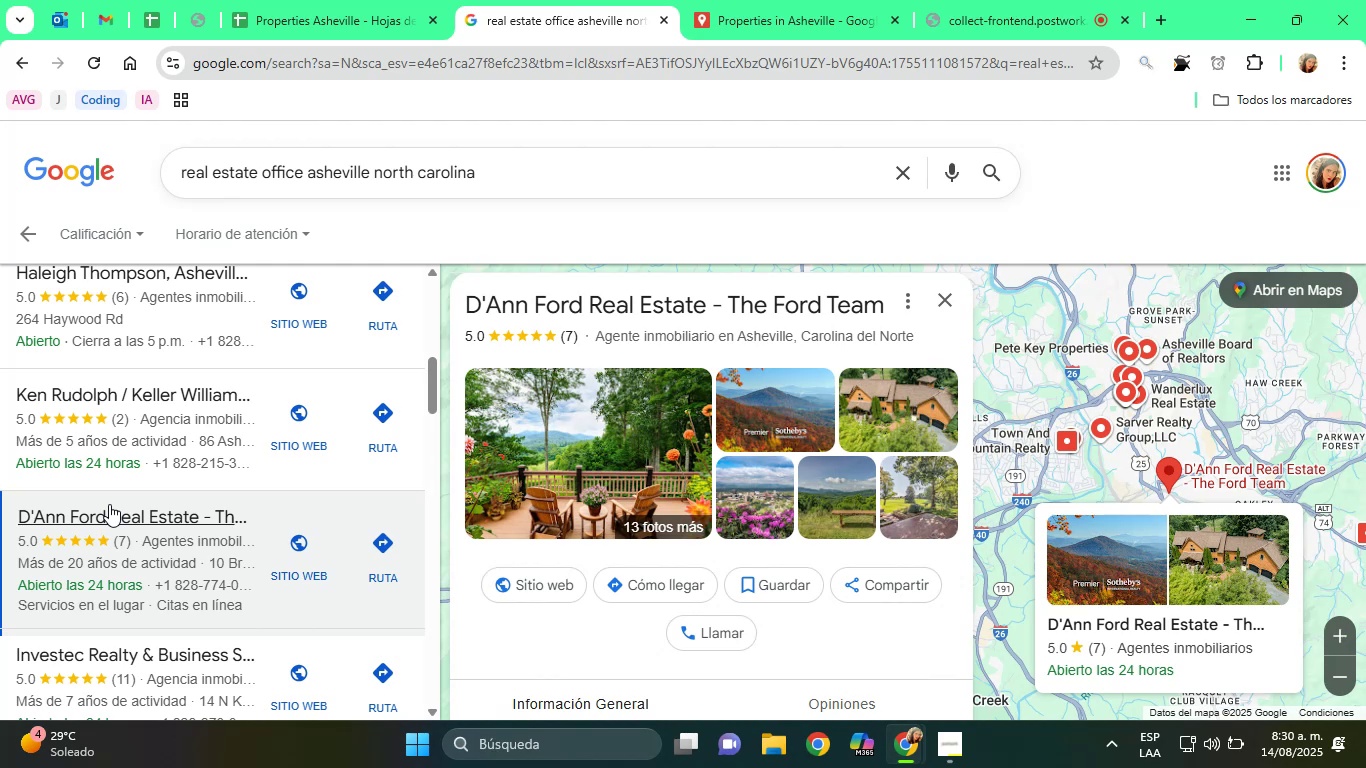 
wait(35.84)
 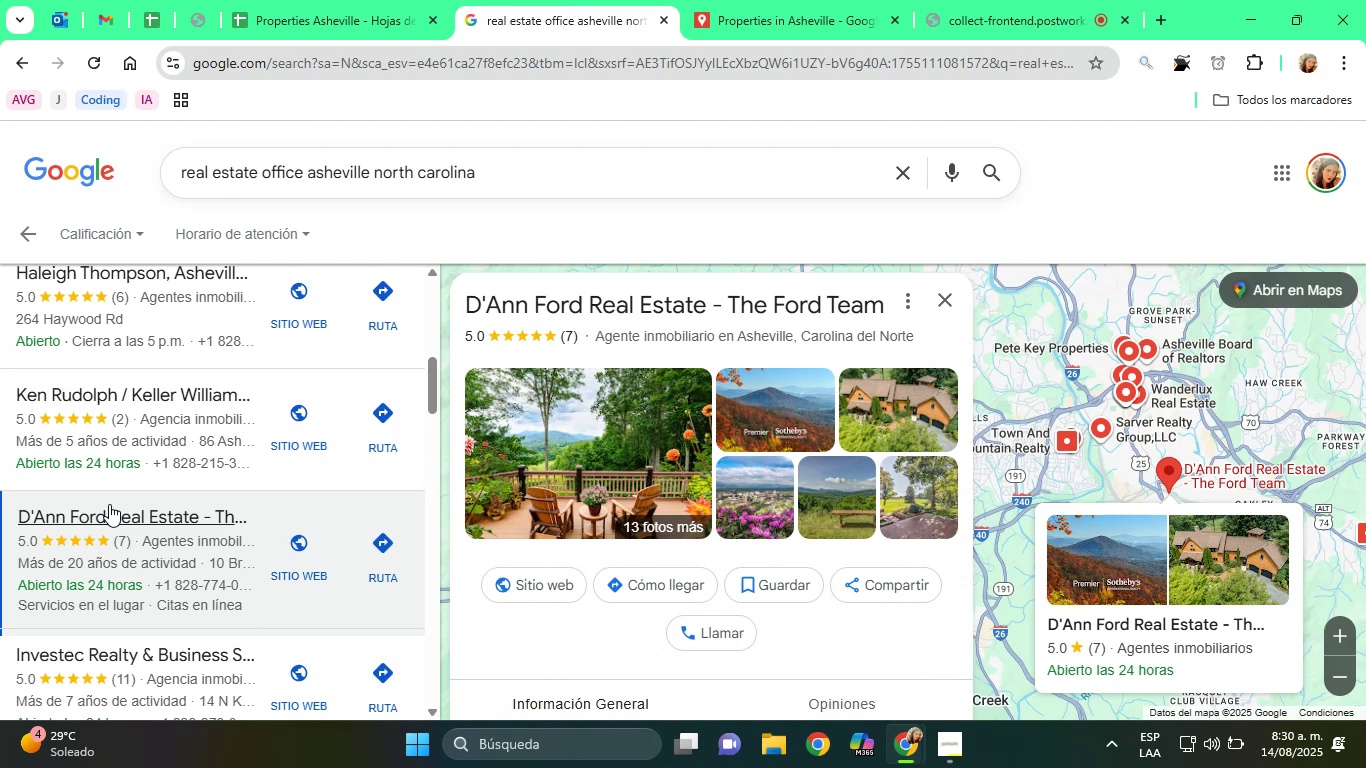 
scroll: coordinate [197, 517], scroll_direction: down, amount: 1.0
 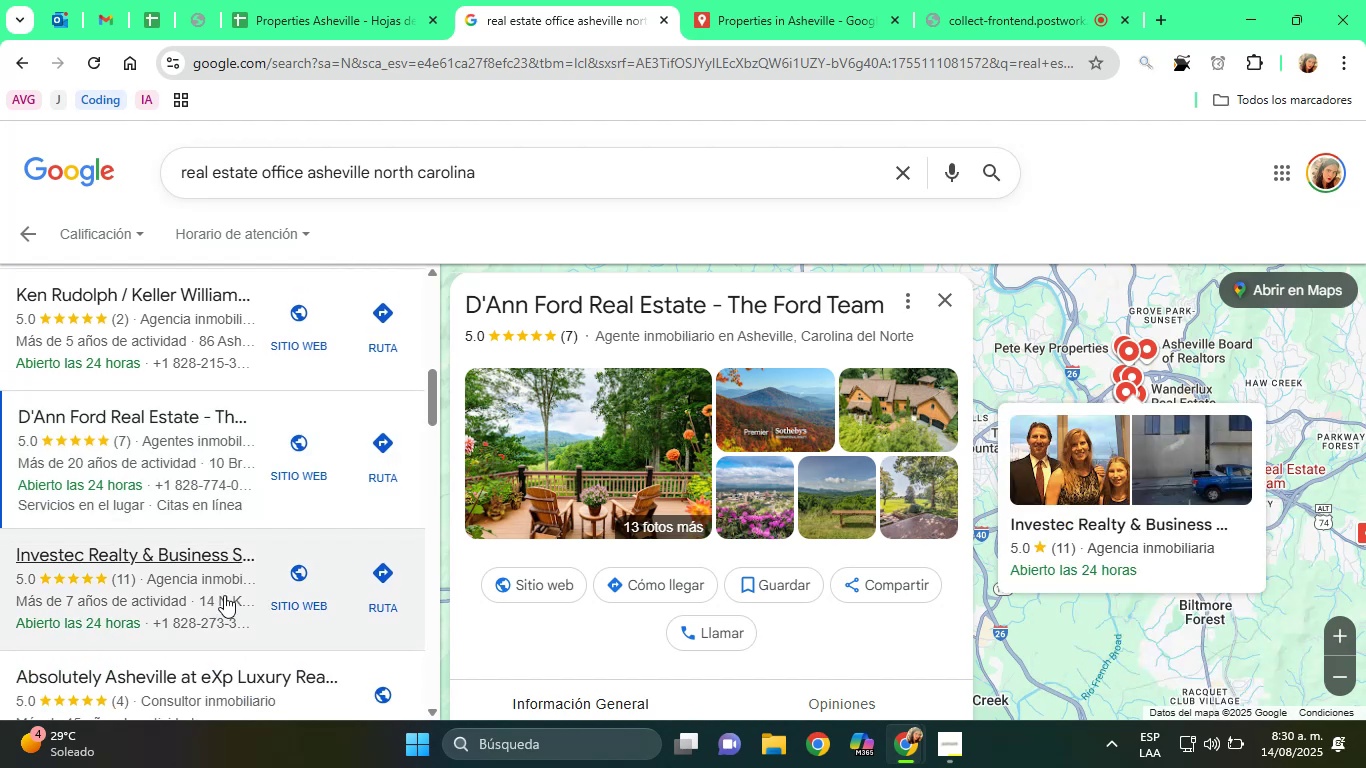 
wait(9.22)
 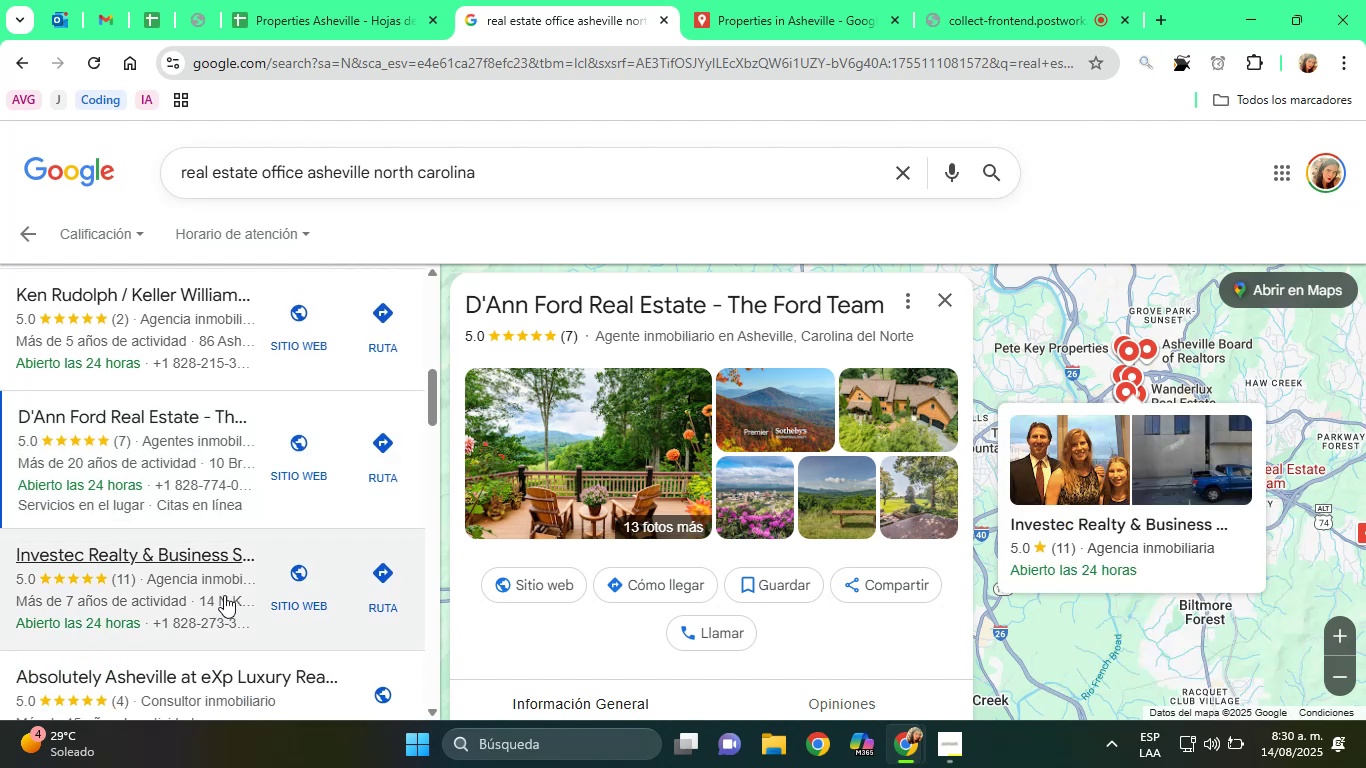 
scroll: coordinate [220, 472], scroll_direction: down, amount: 1.0
 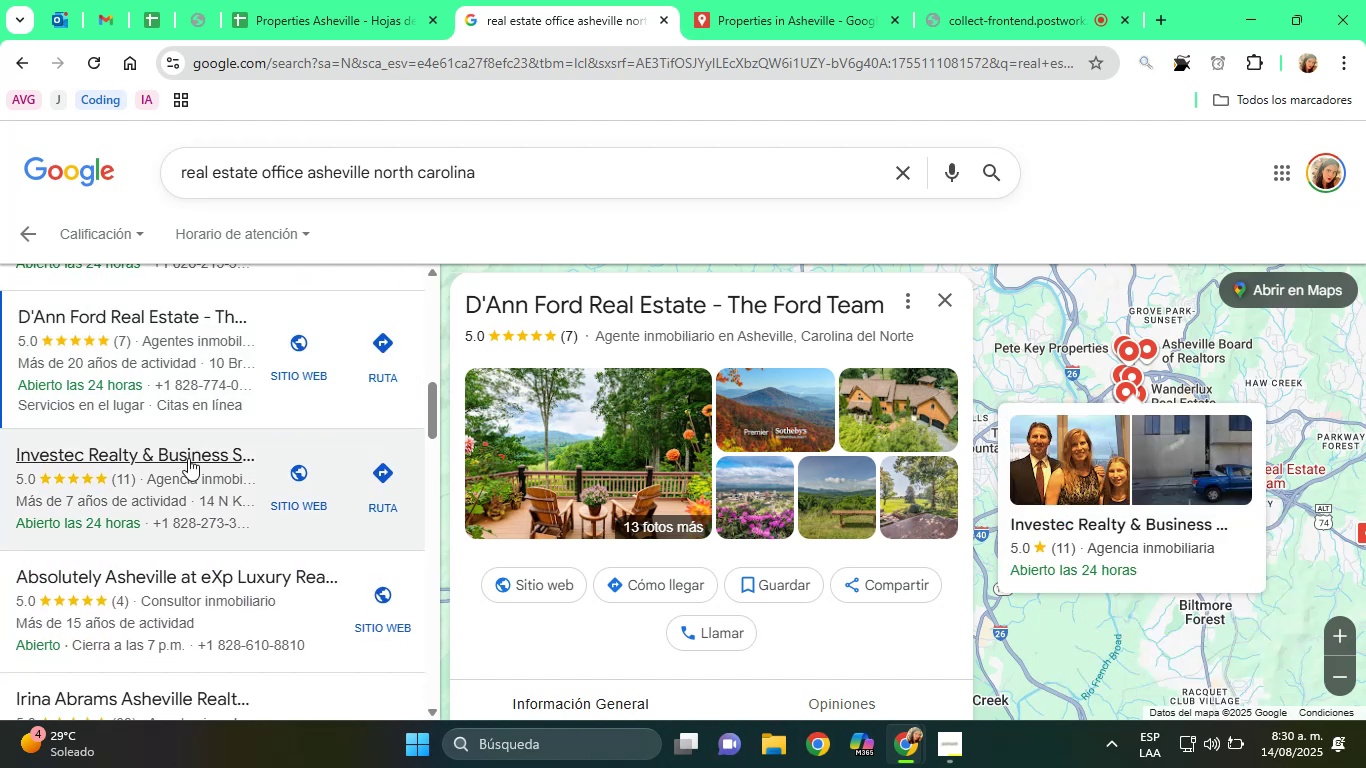 
left_click([186, 458])
 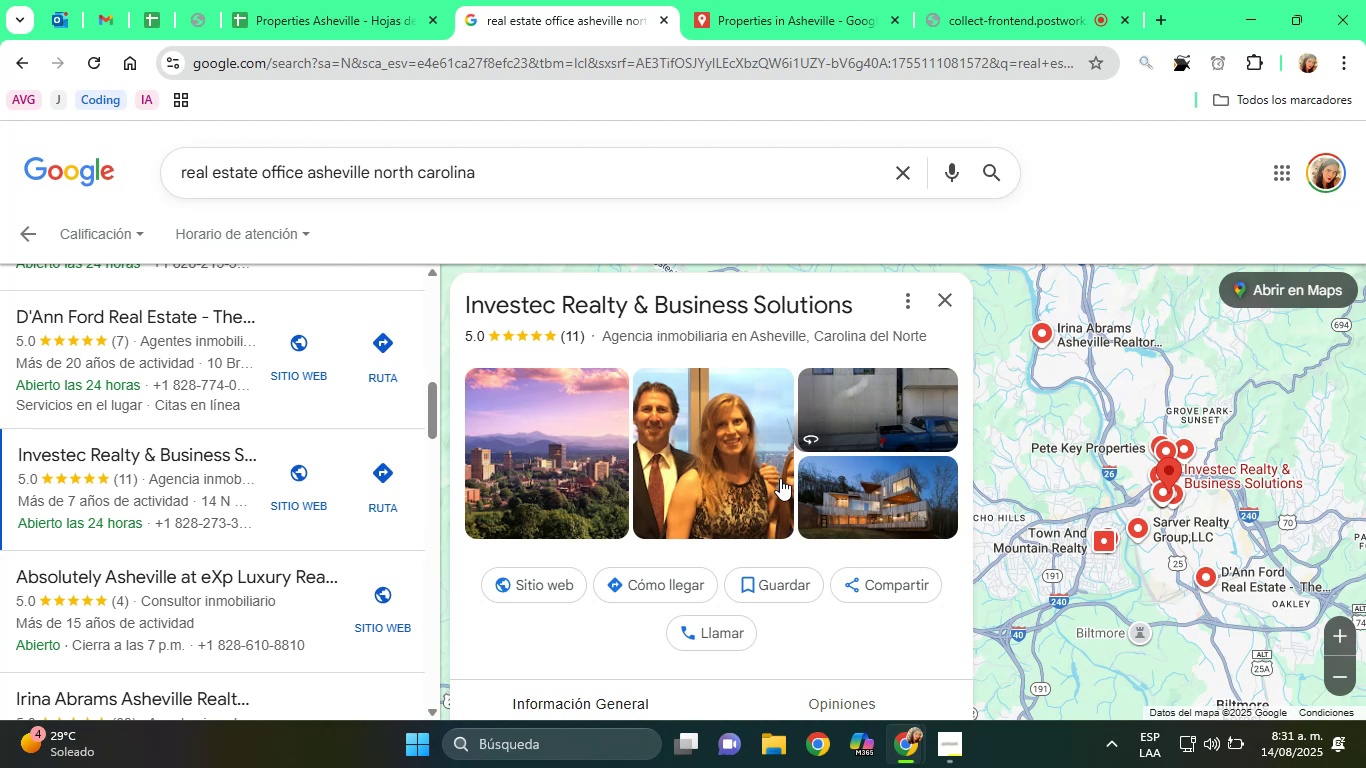 
wait(21.35)
 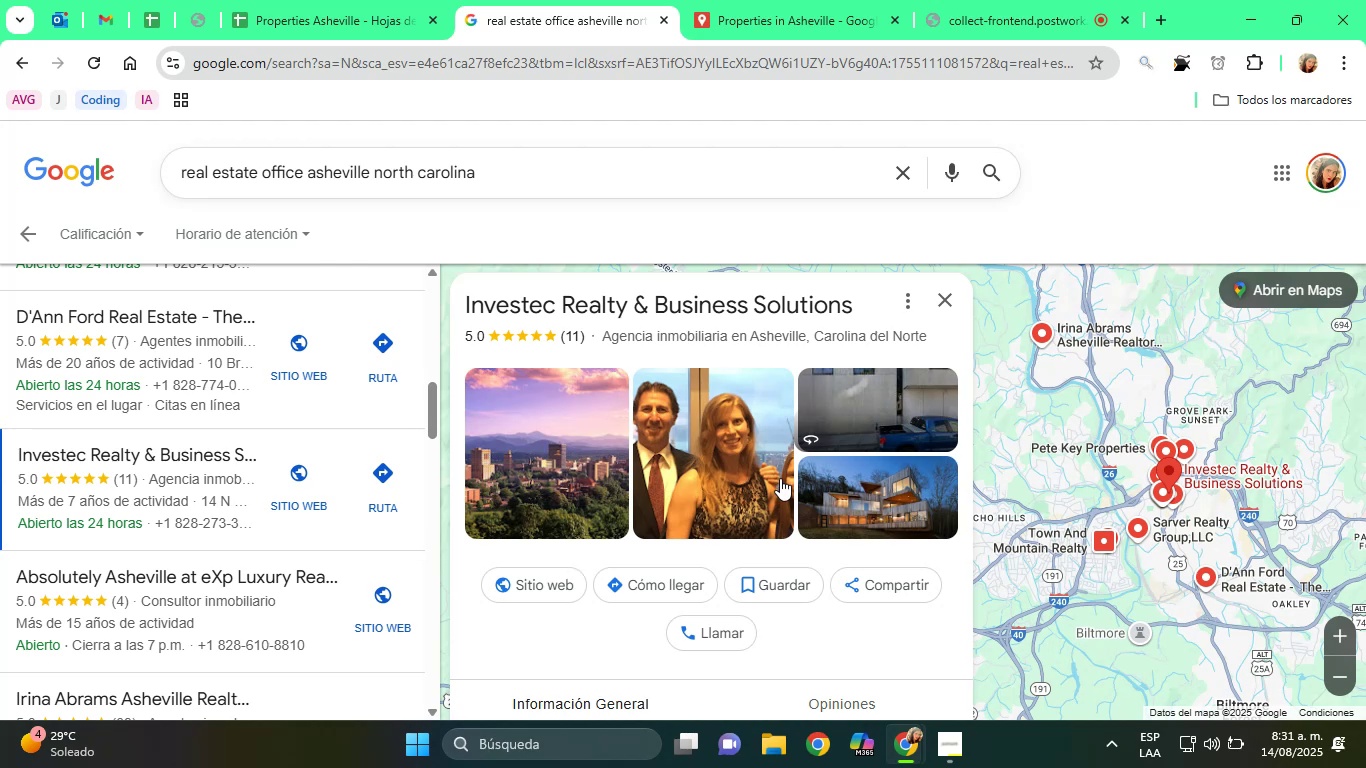 
scroll: coordinate [290, 495], scroll_direction: down, amount: 1.0
 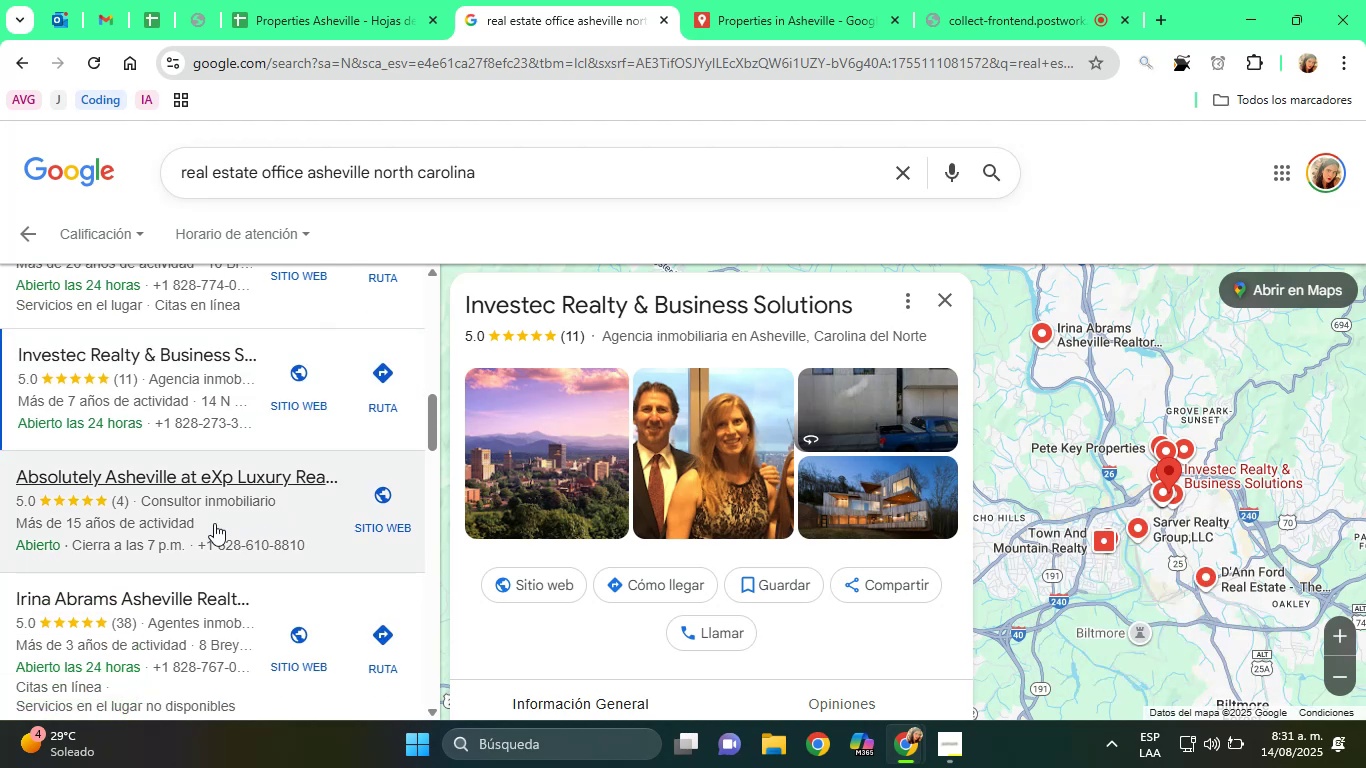 
double_click([641, 304])
 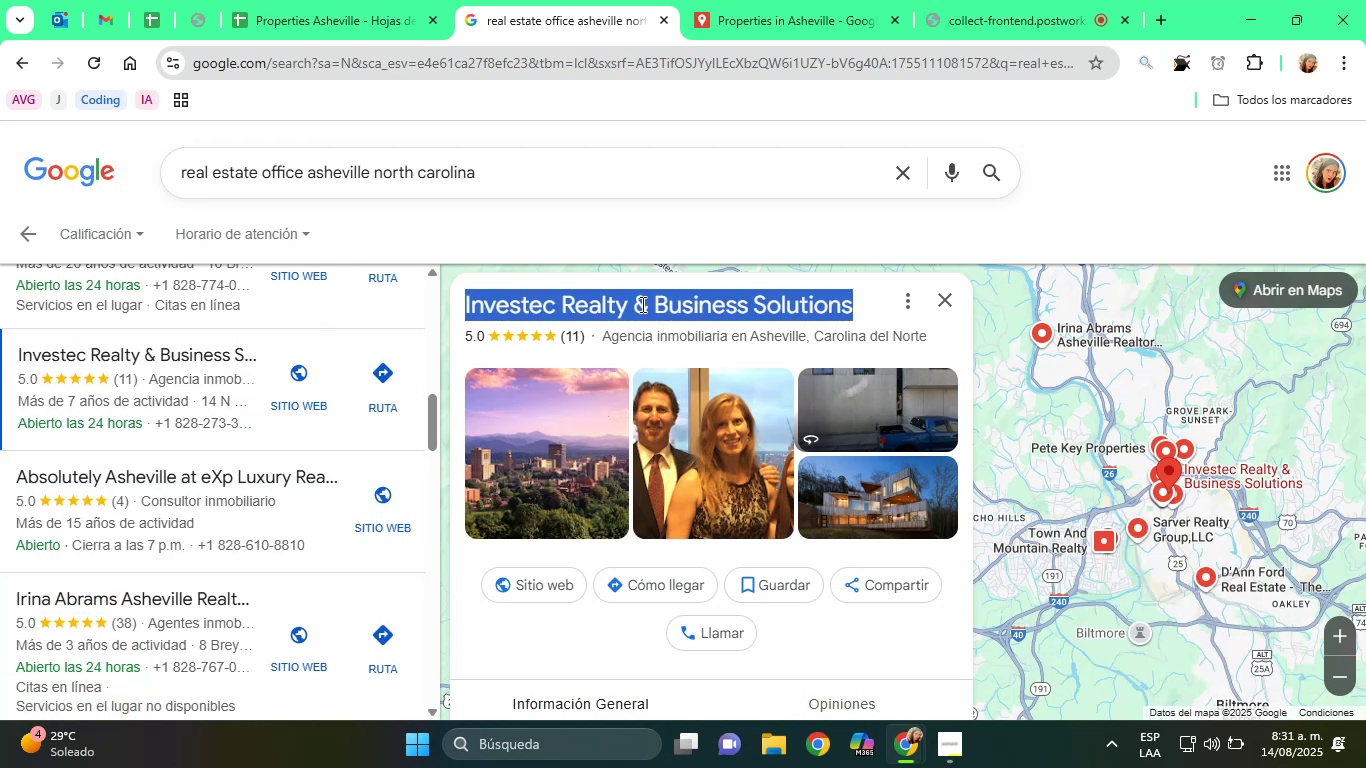 
triple_click([641, 304])
 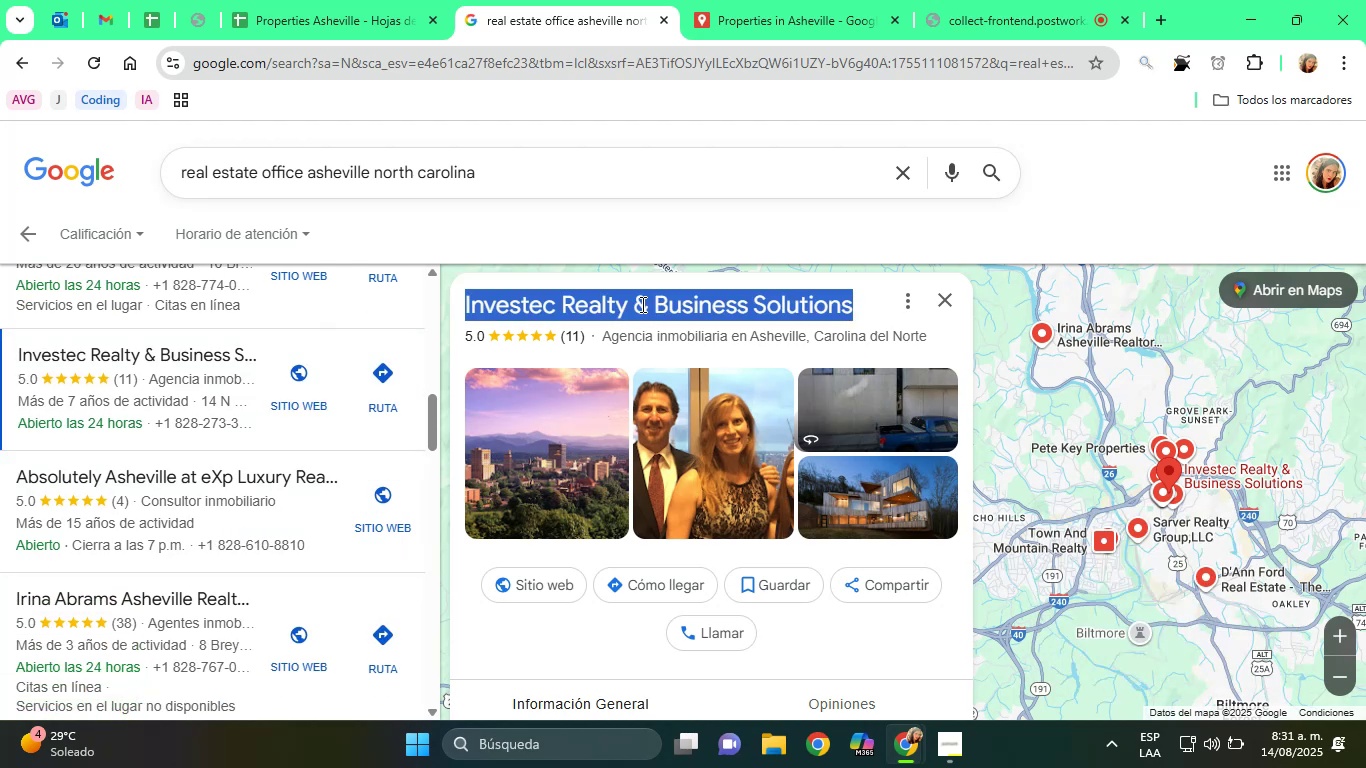 
right_click([641, 304])
 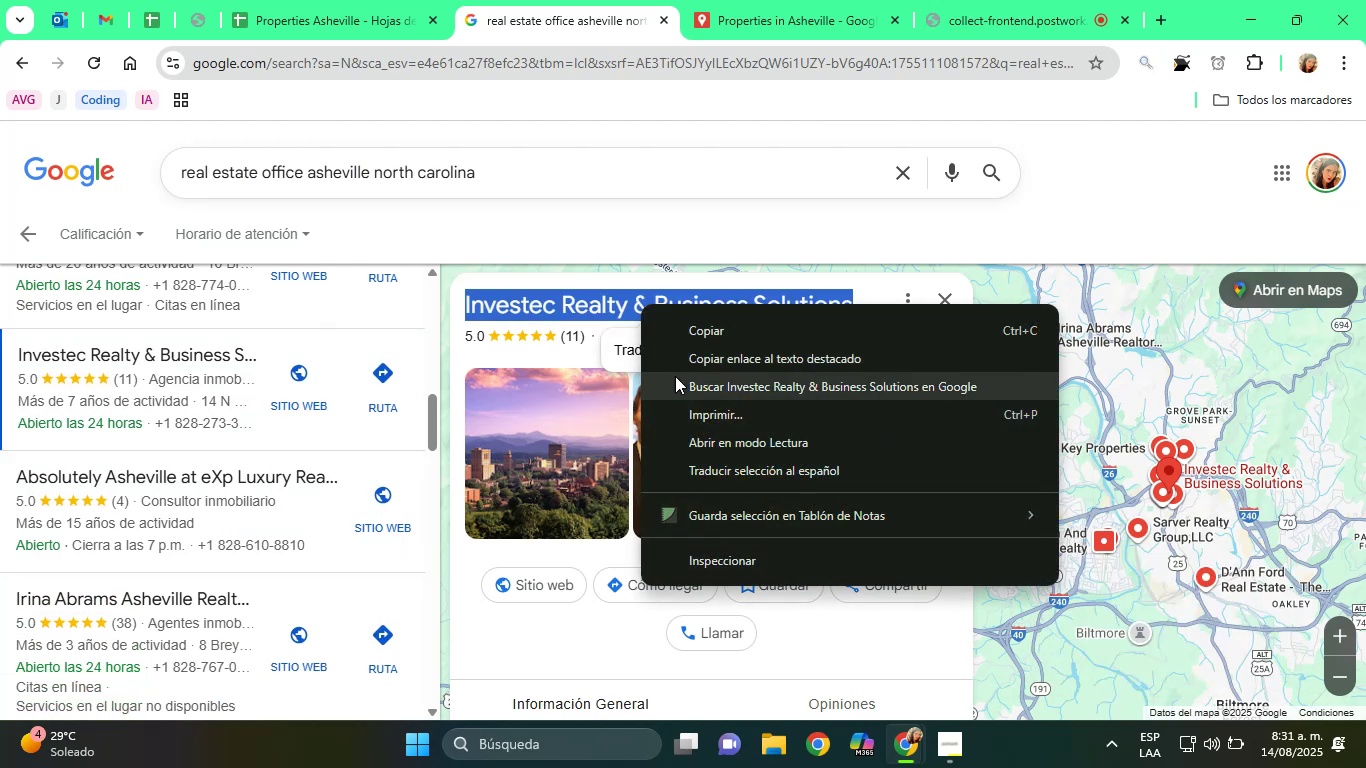 
left_click([685, 382])
 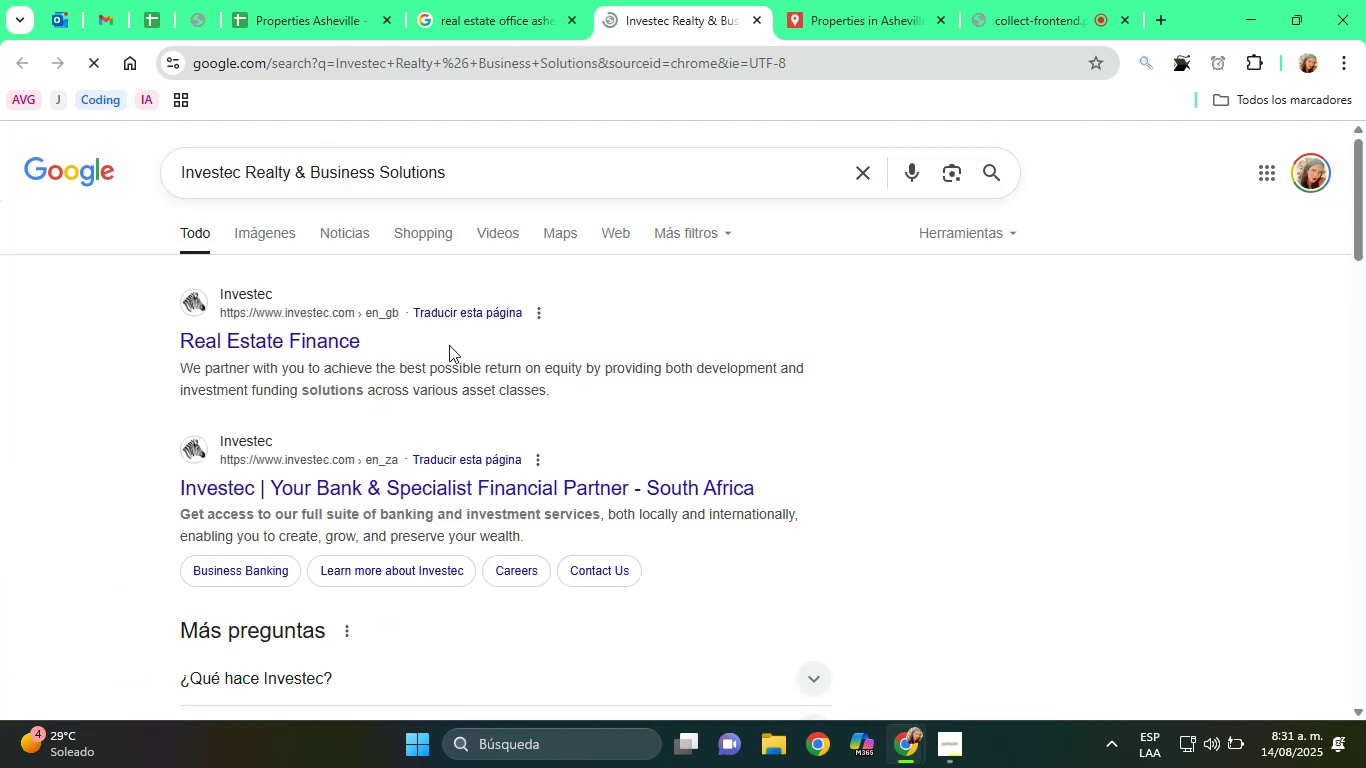 
left_click([350, 348])
 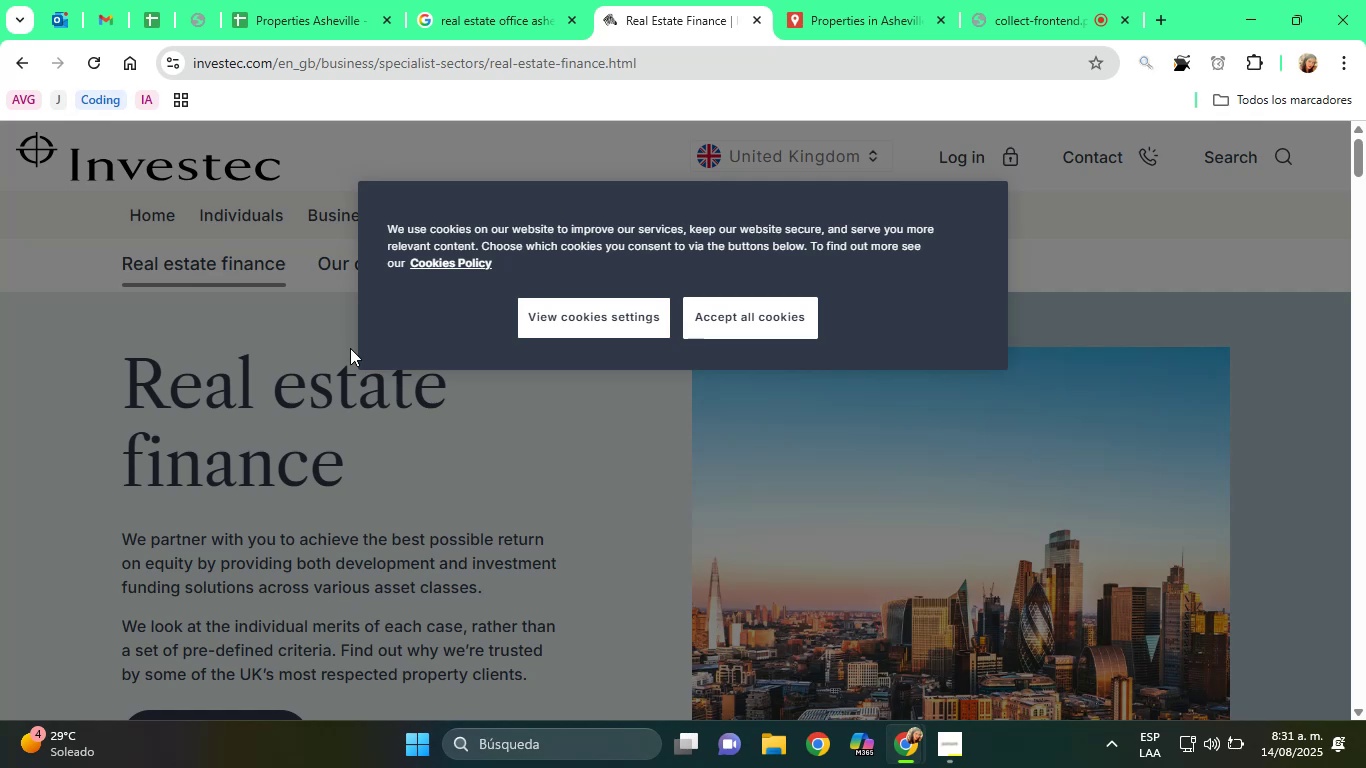 
wait(28.98)
 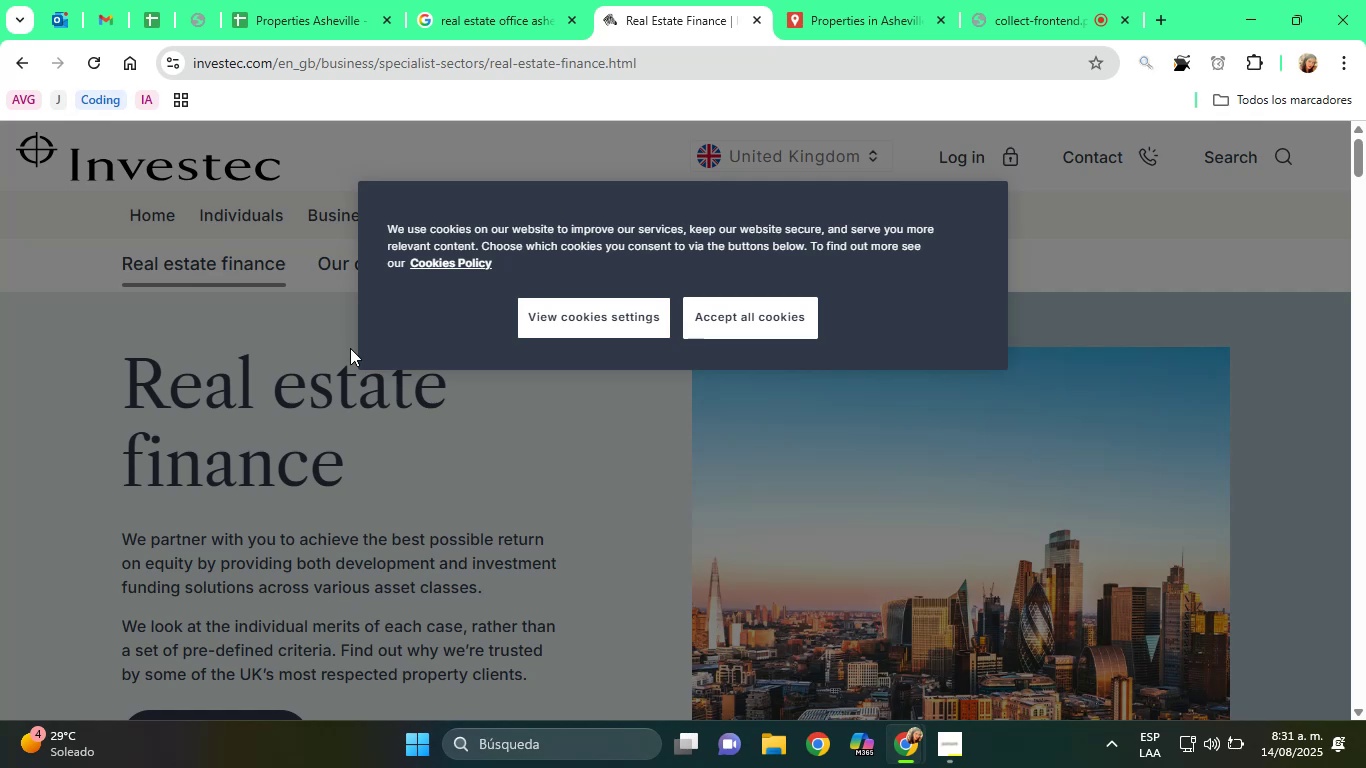 
left_click([1011, 0])
 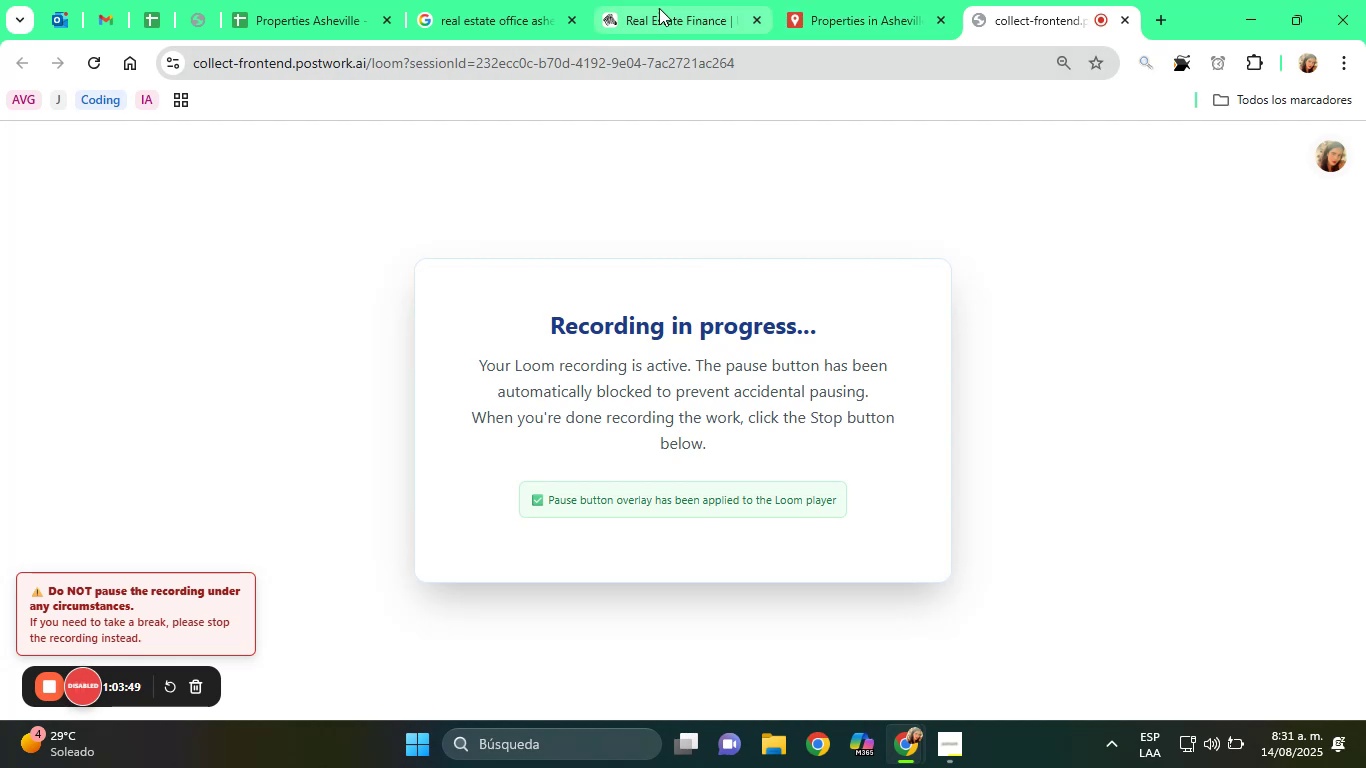 
left_click([483, 0])
 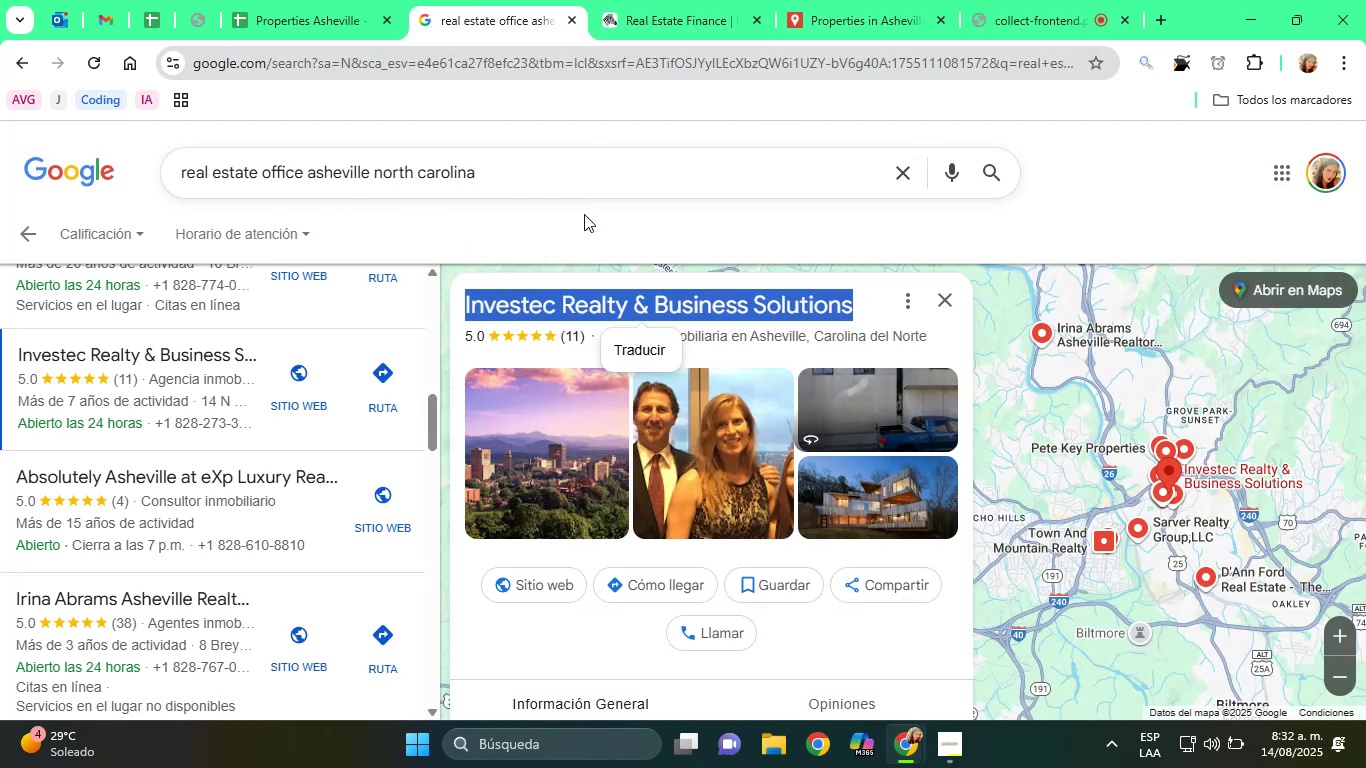 
scroll: coordinate [550, 424], scroll_direction: down, amount: 1.0
 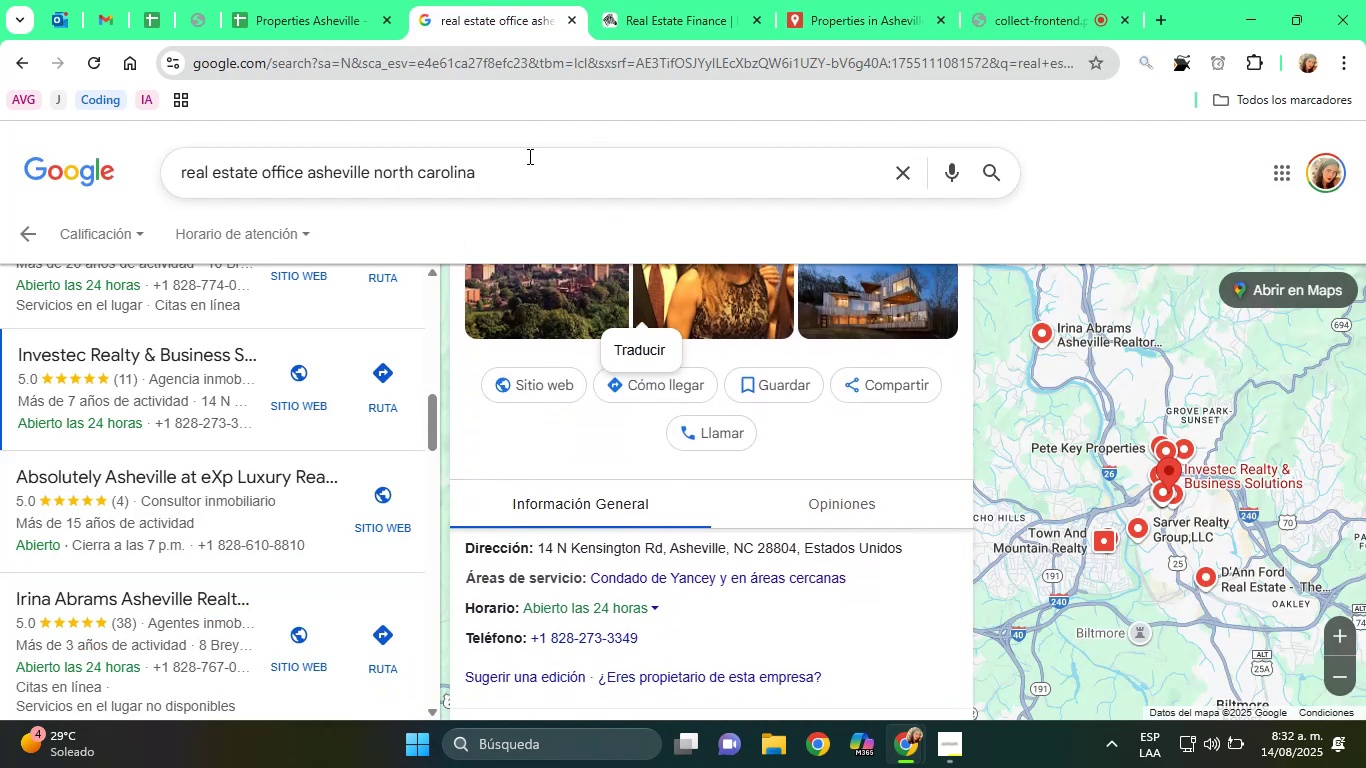 
left_click([645, 0])
 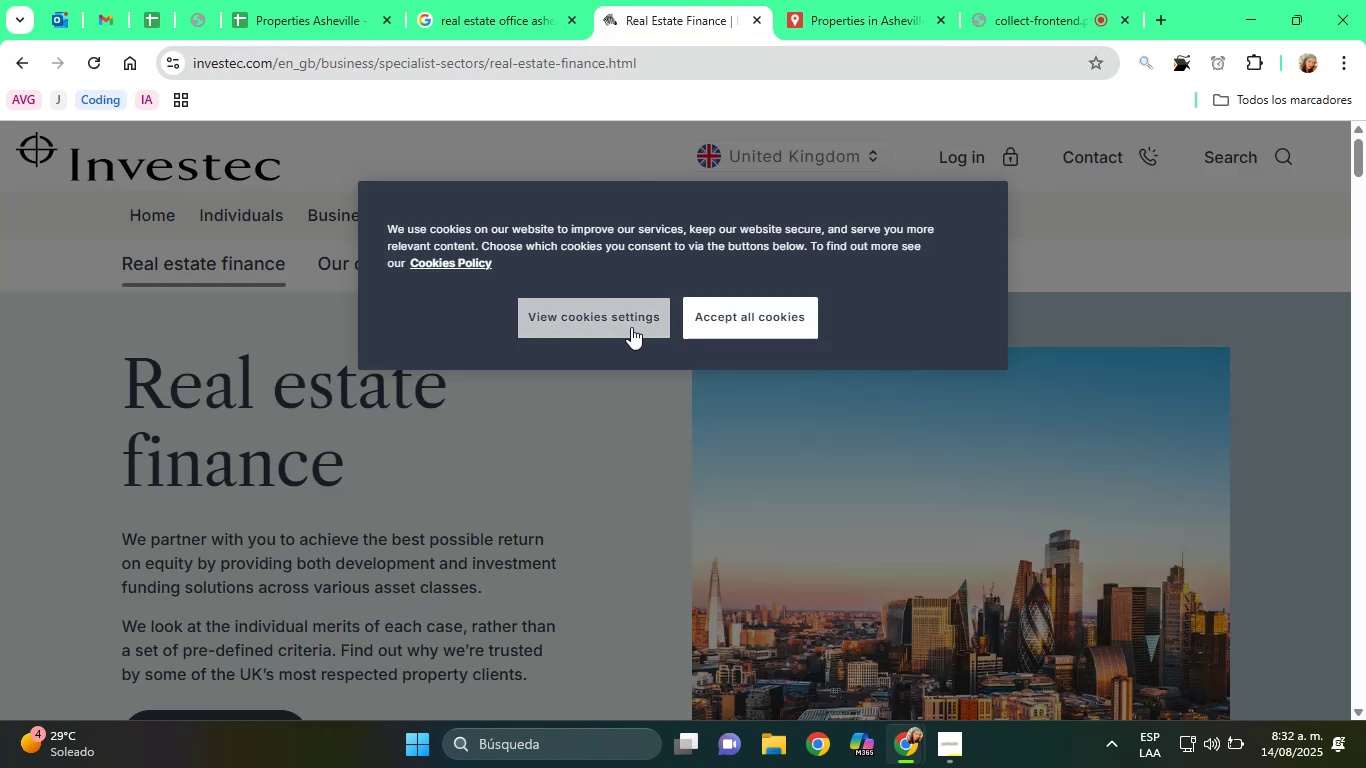 
left_click([722, 317])
 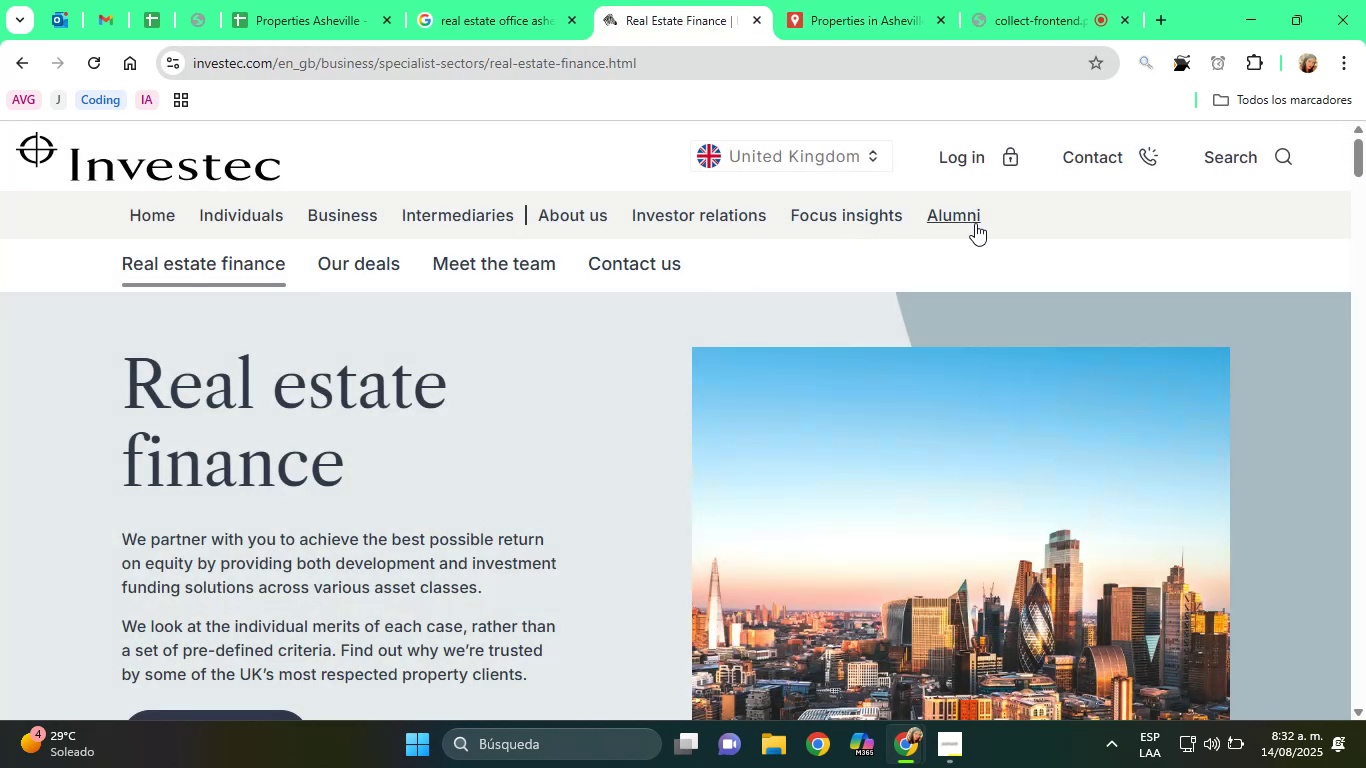 
left_click([1102, 163])
 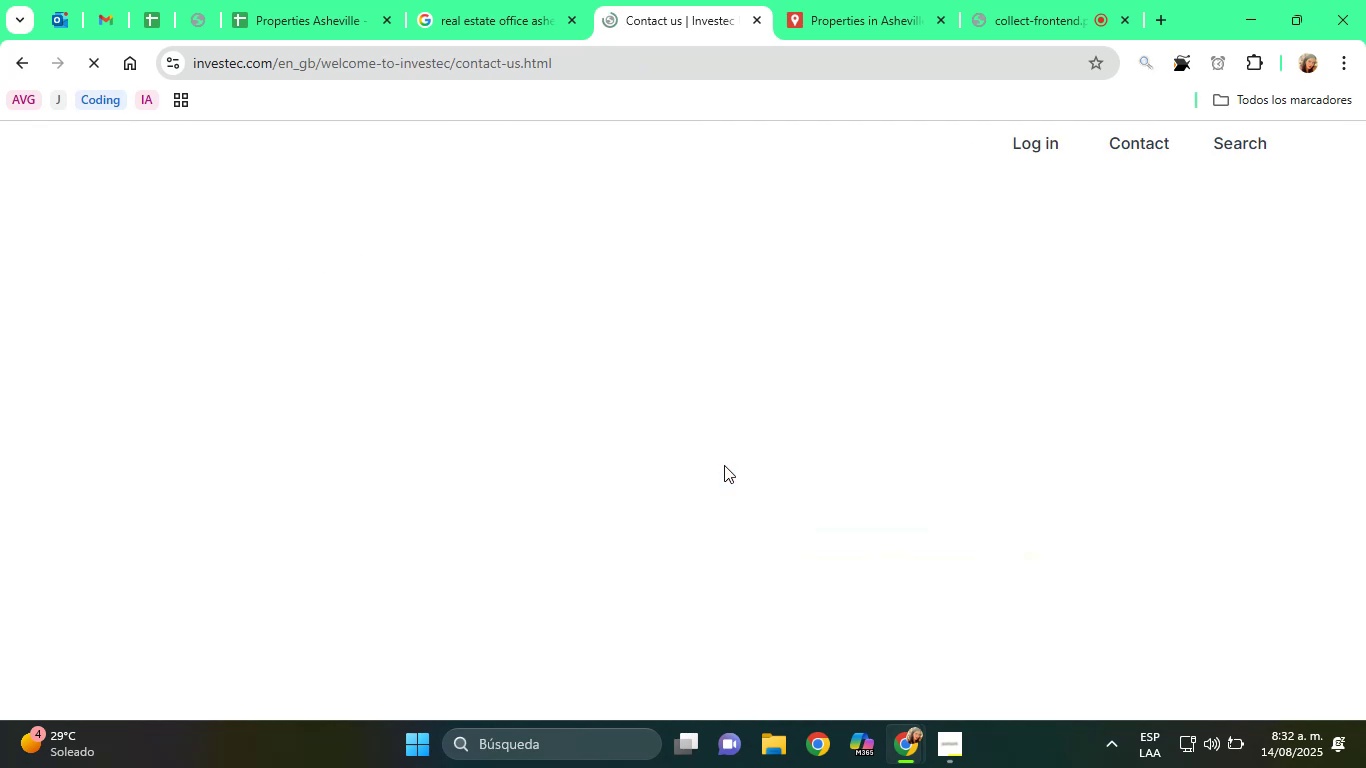 
scroll: coordinate [567, 541], scroll_direction: down, amount: 9.0
 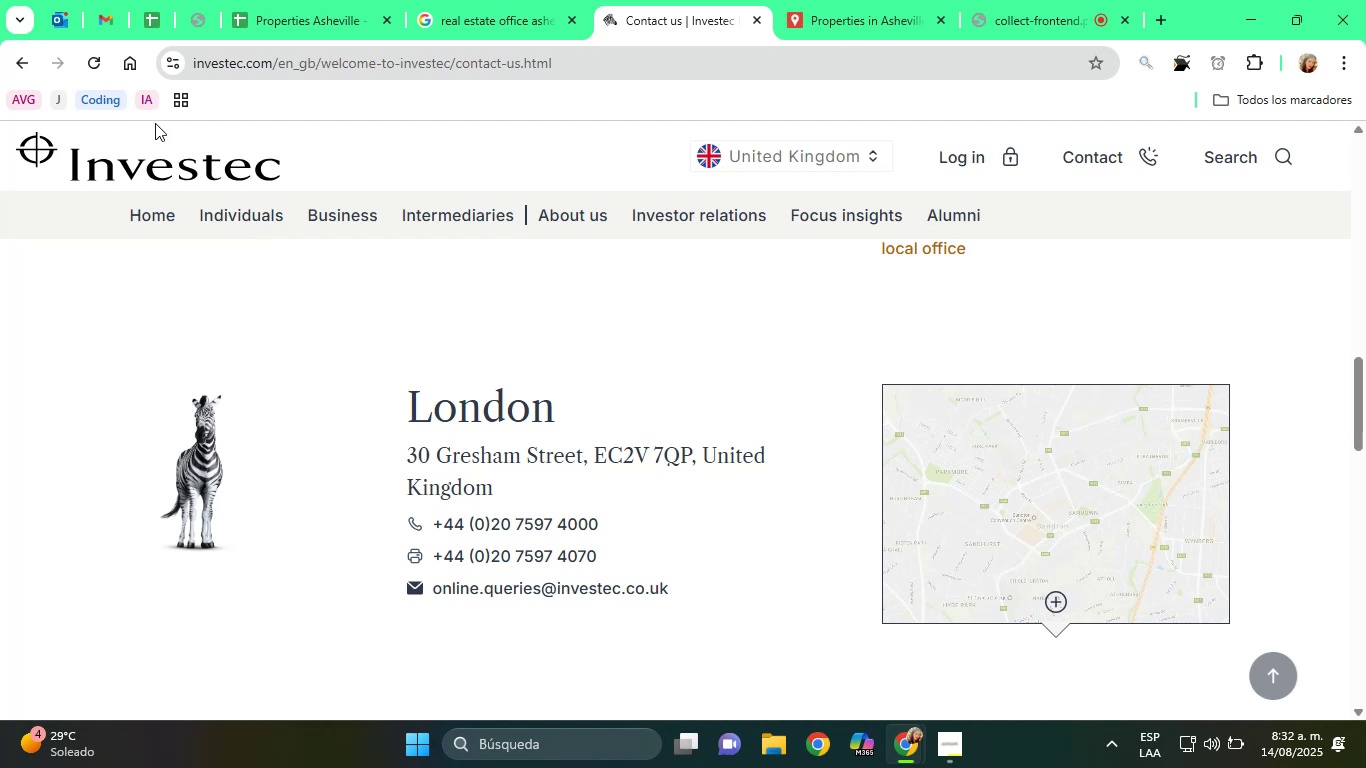 
left_click([13, 62])
 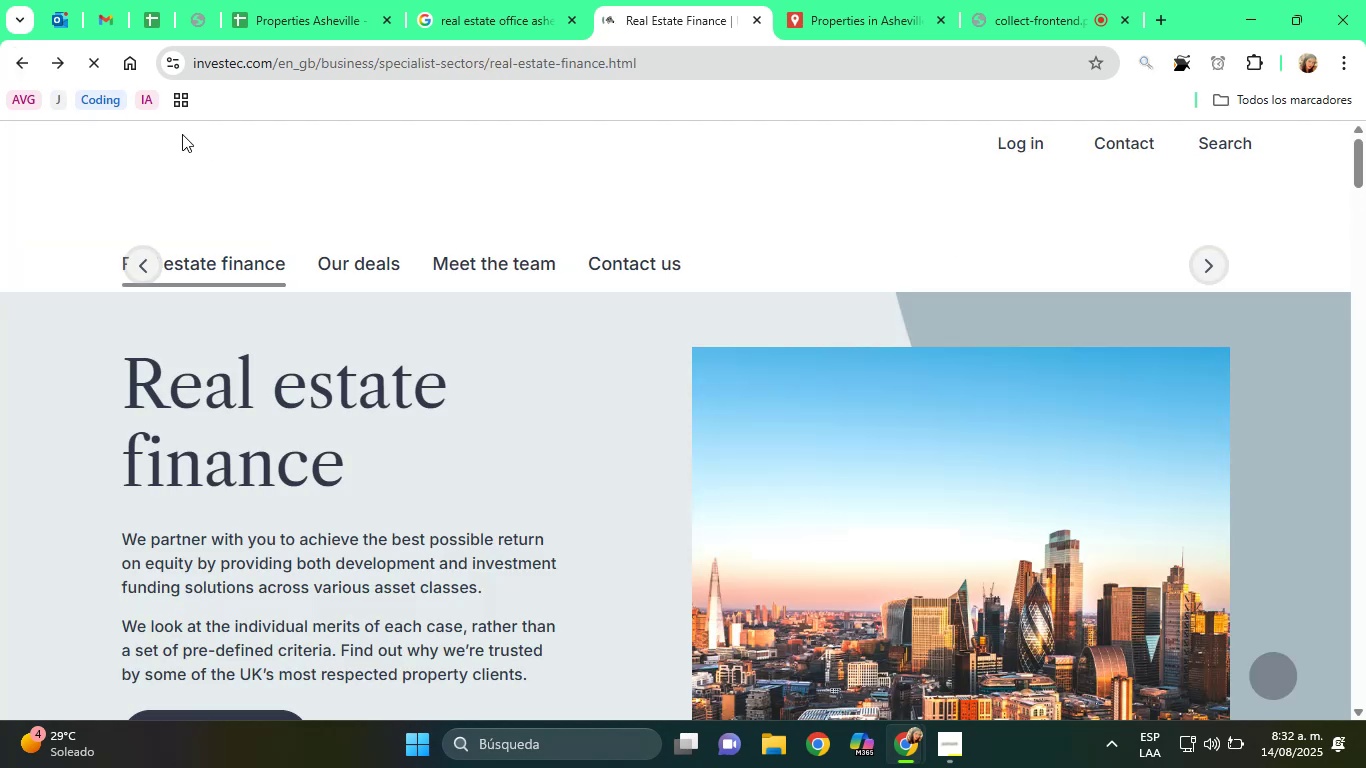 
left_click([18, 67])
 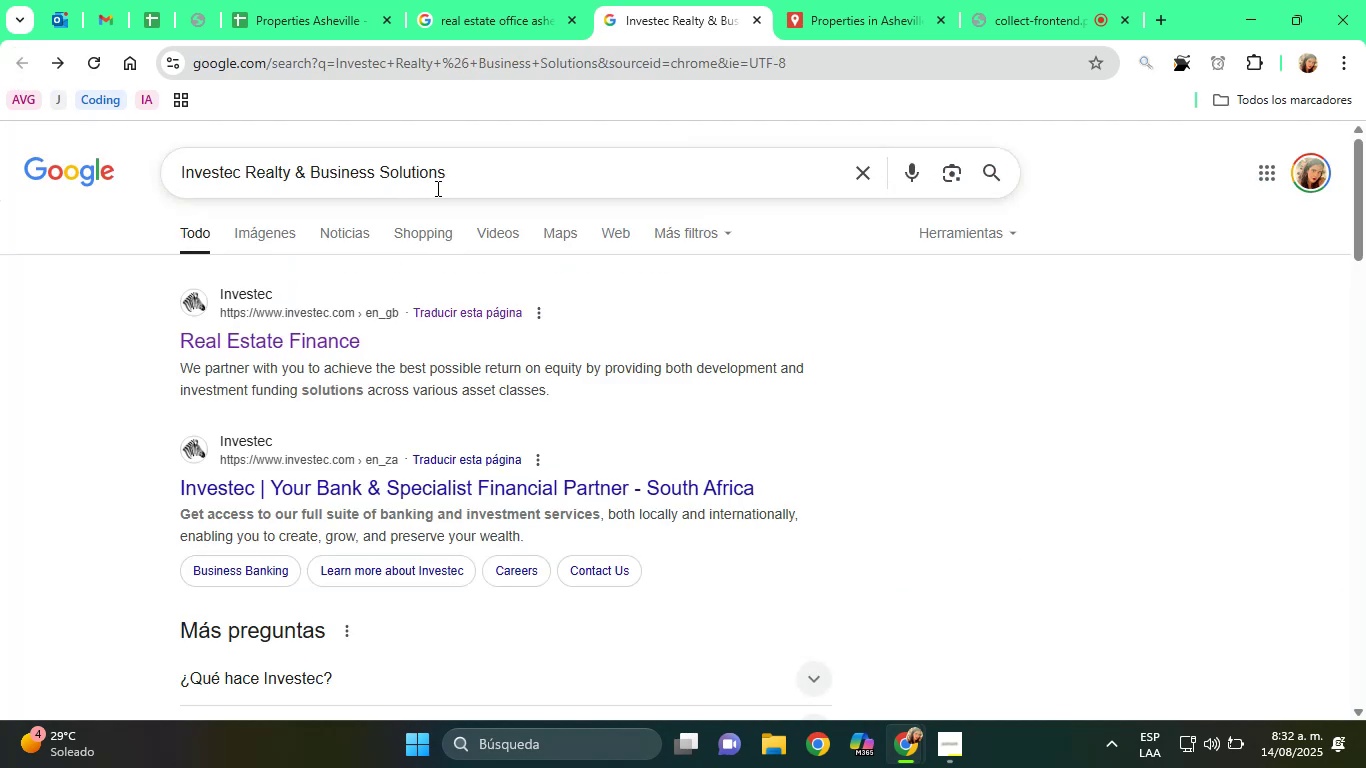 
left_click([474, 171])
 